 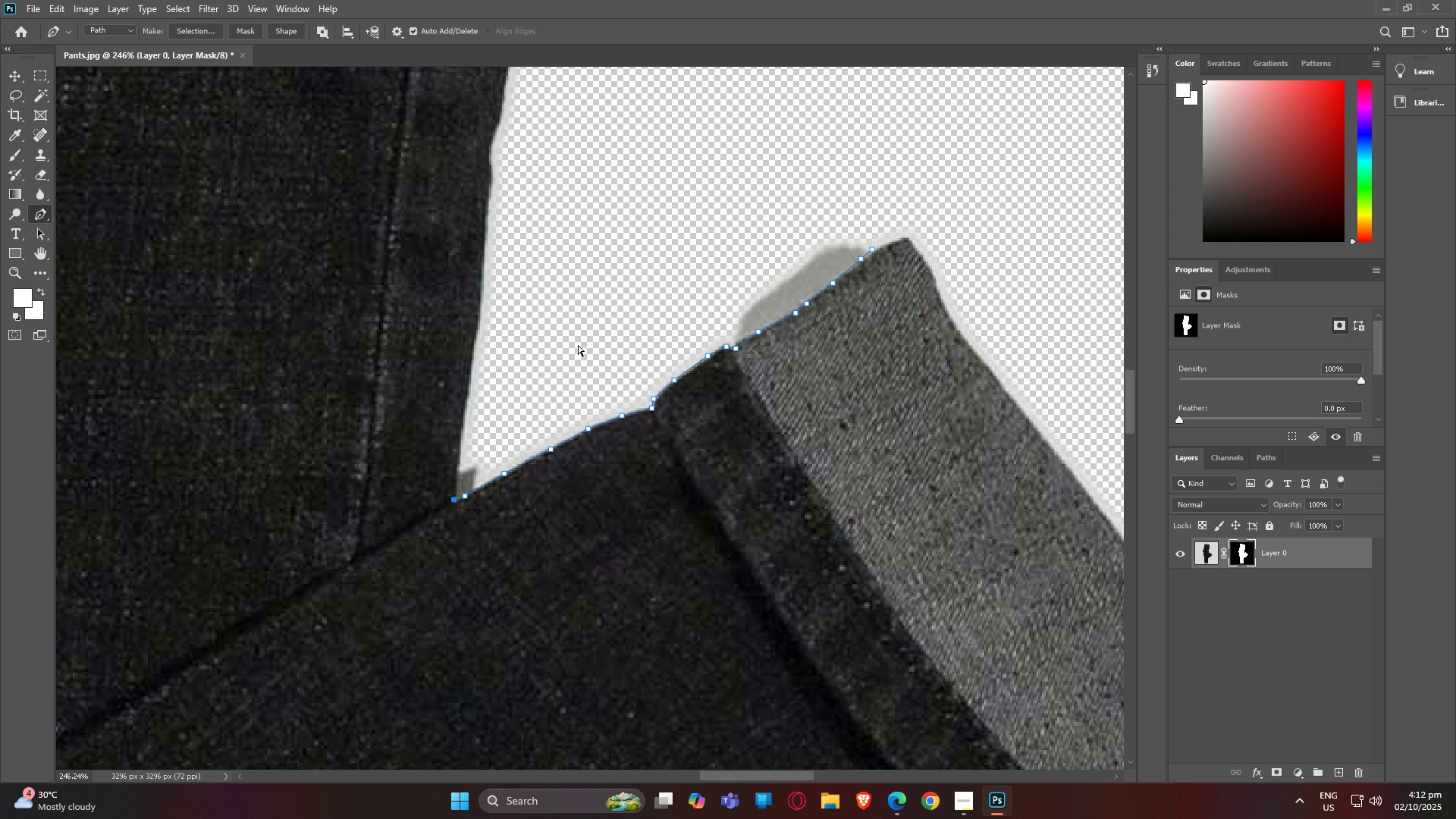 
key(Control+Z)
 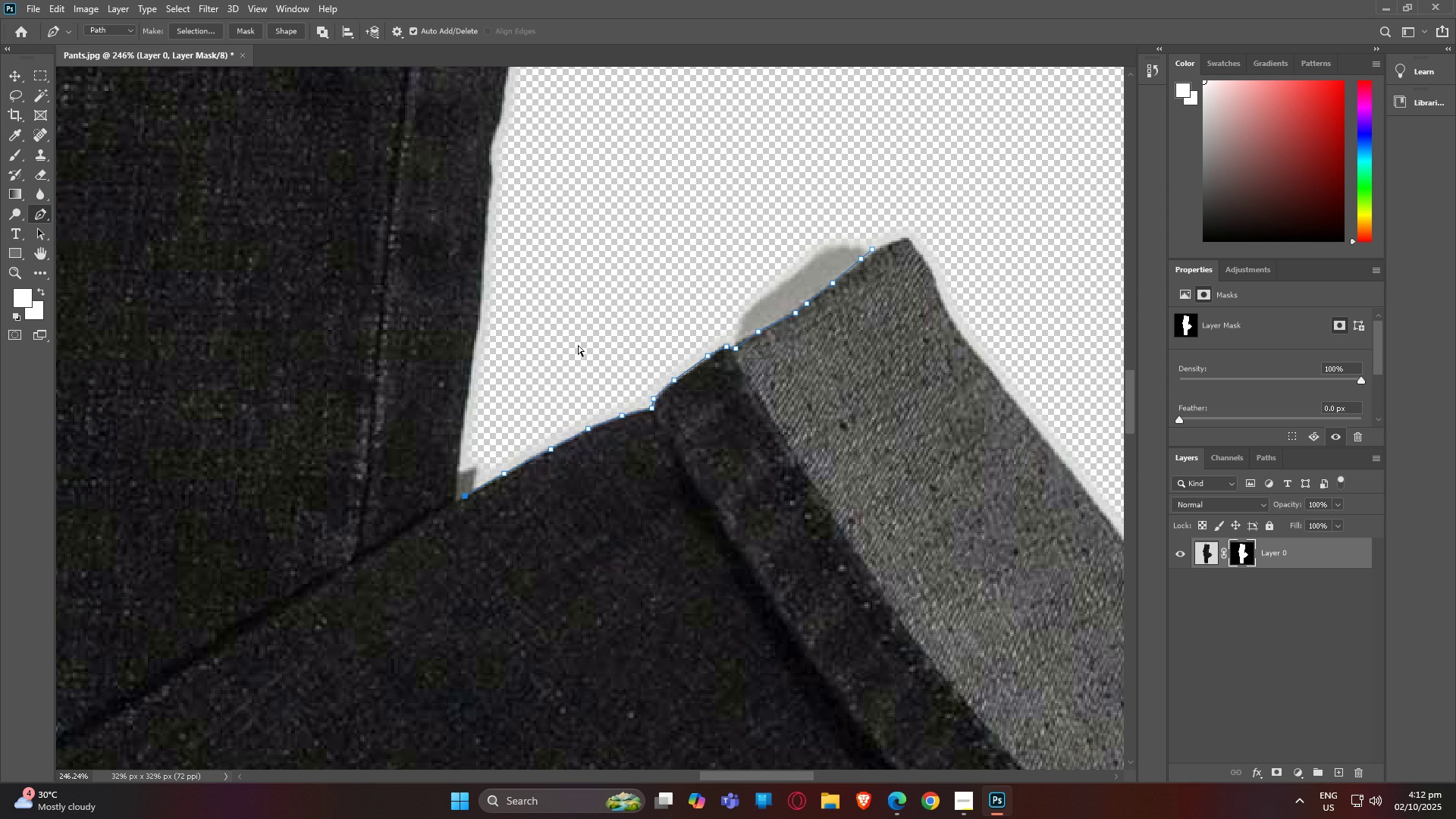 
key(Control+Z)
 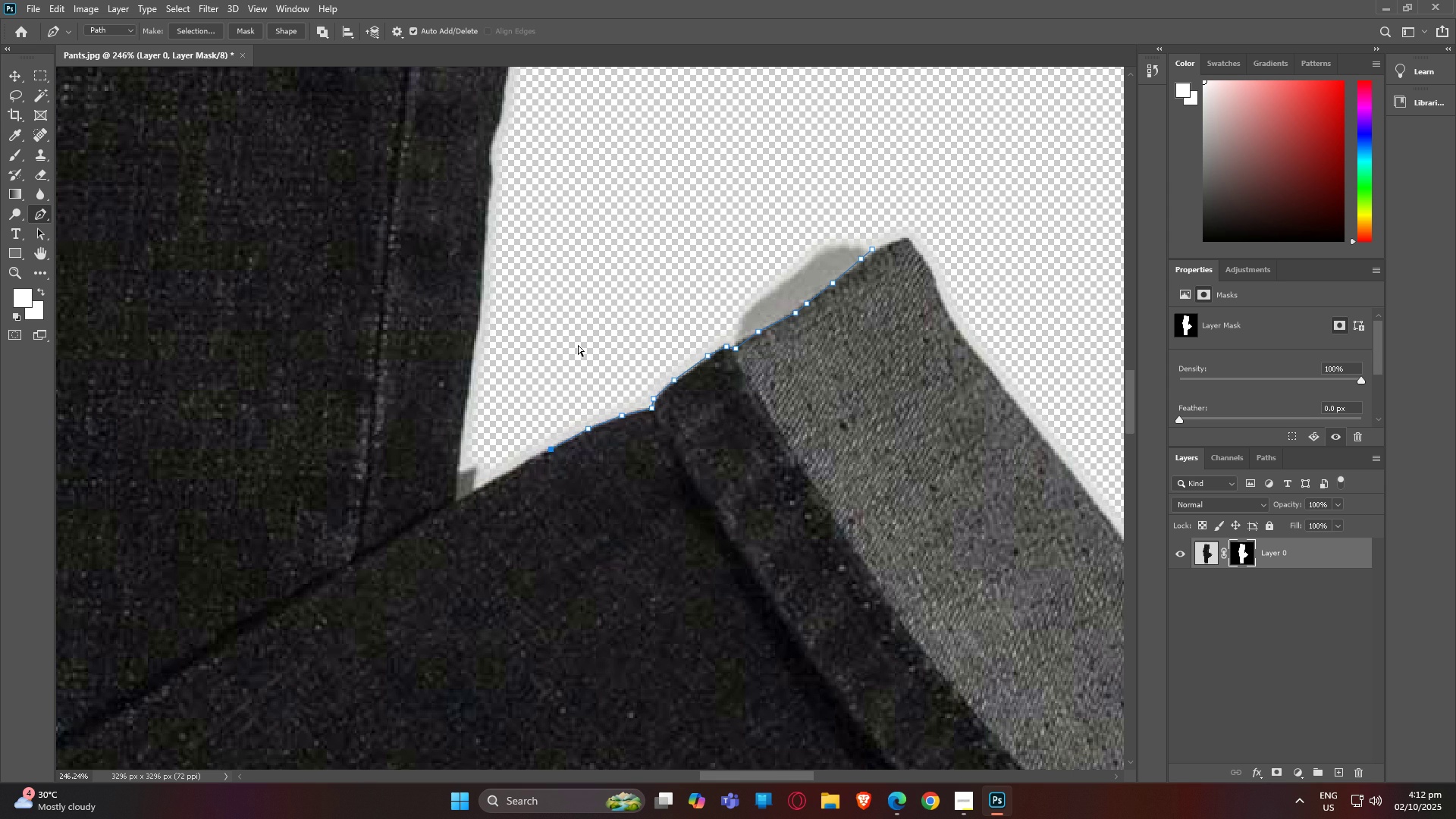 
key(Control+Z)
 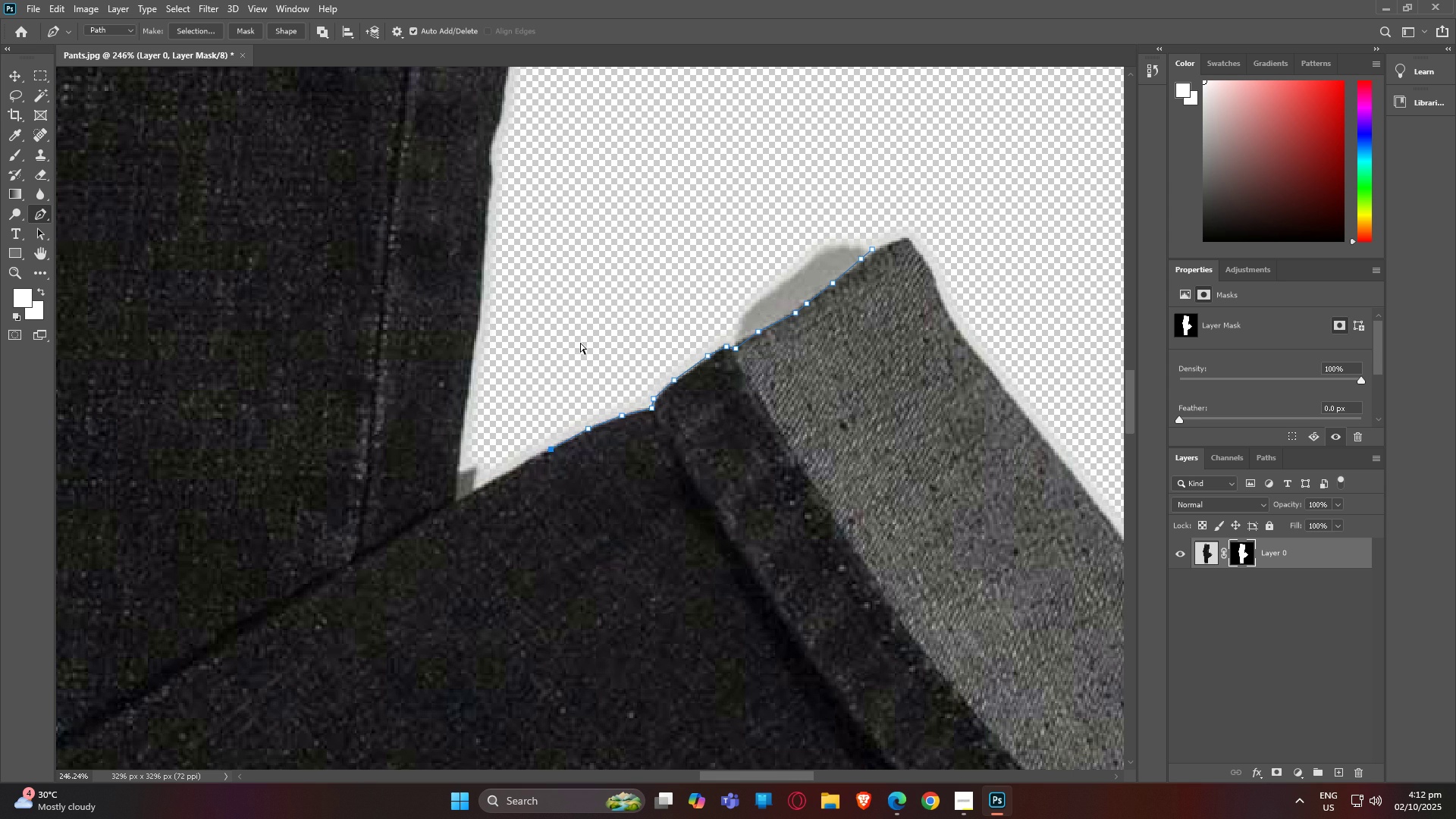 
key(Control+Z)
 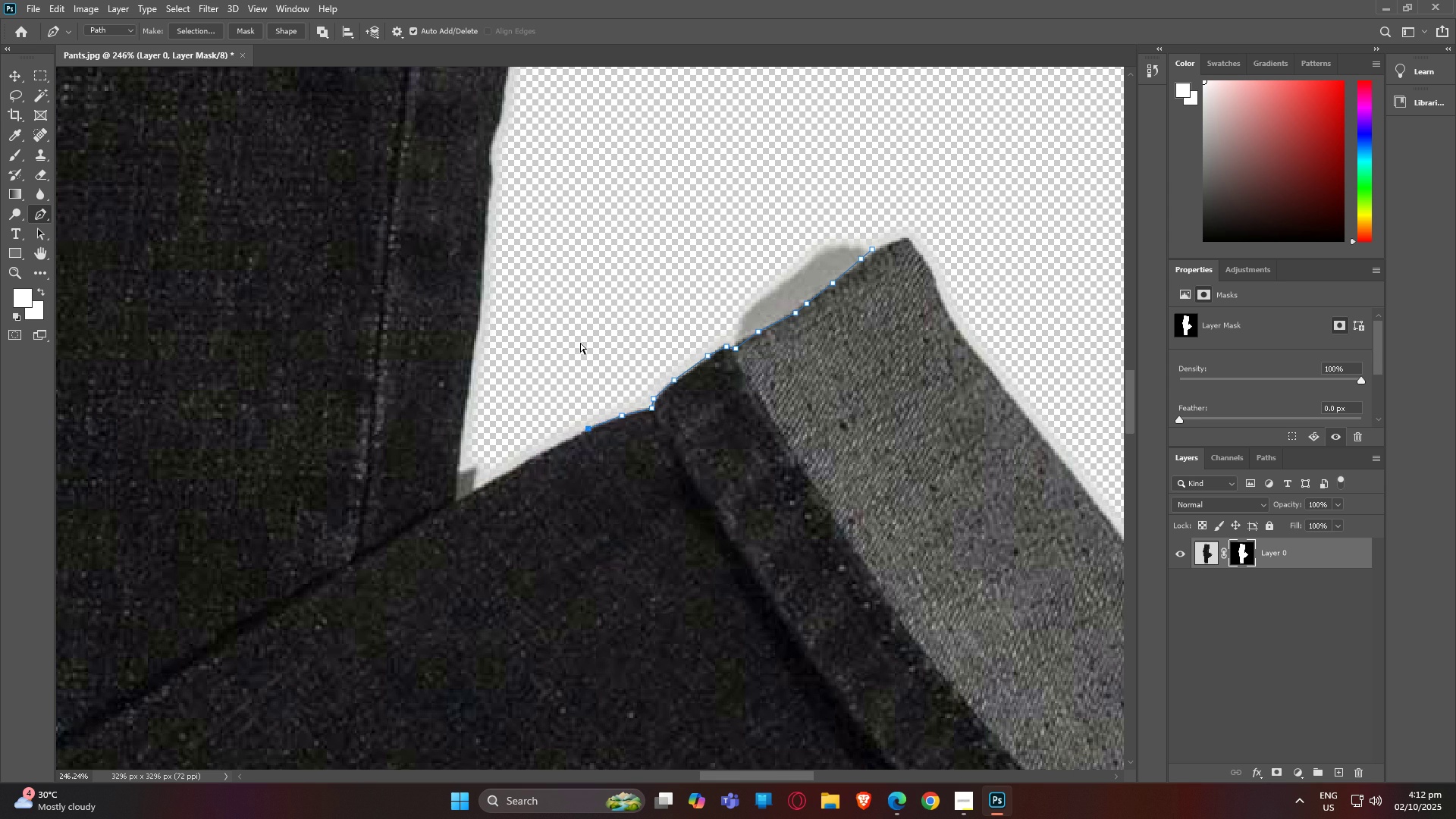 
key(Control+Z)
 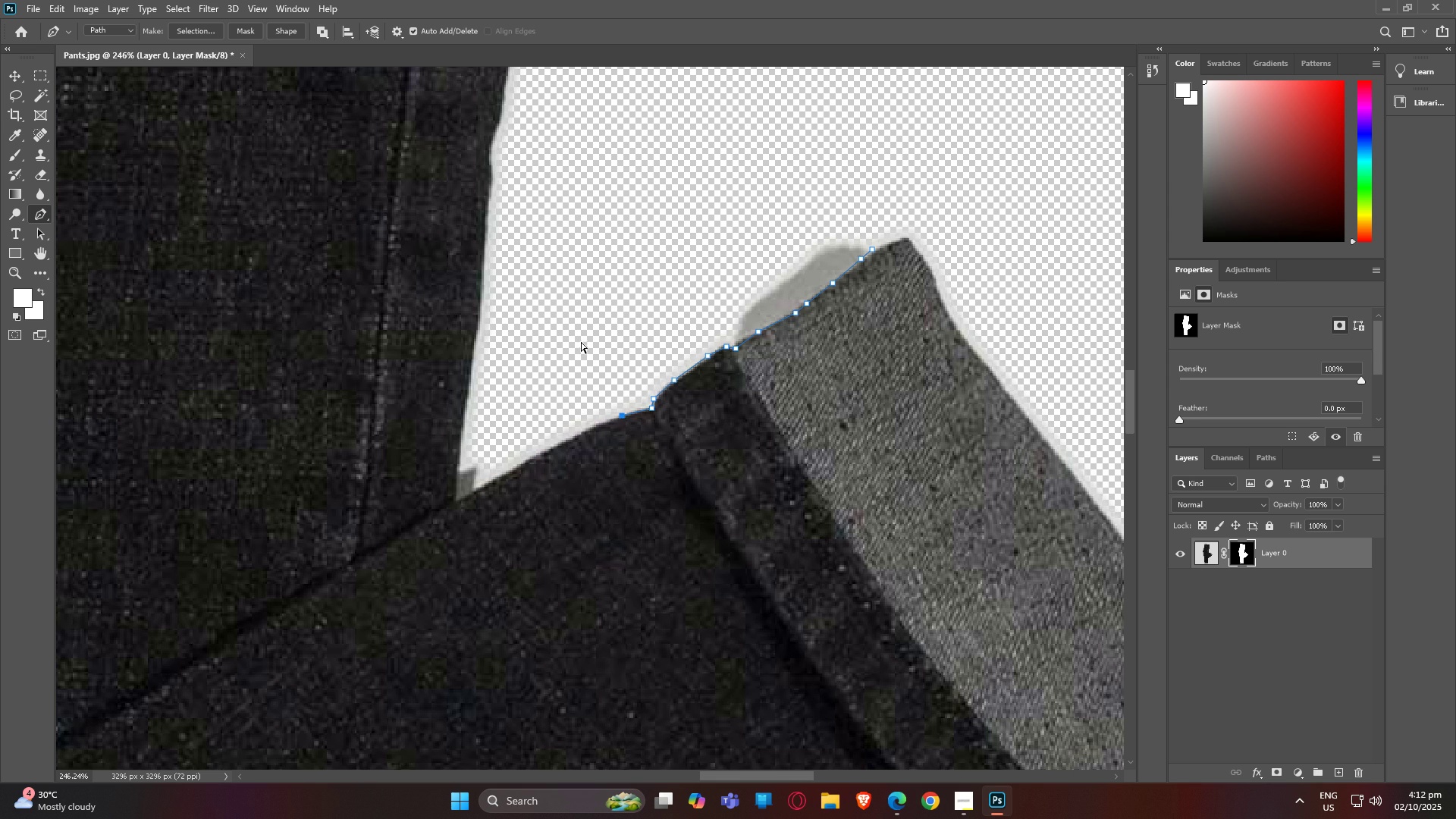 
key(Control+Z)
 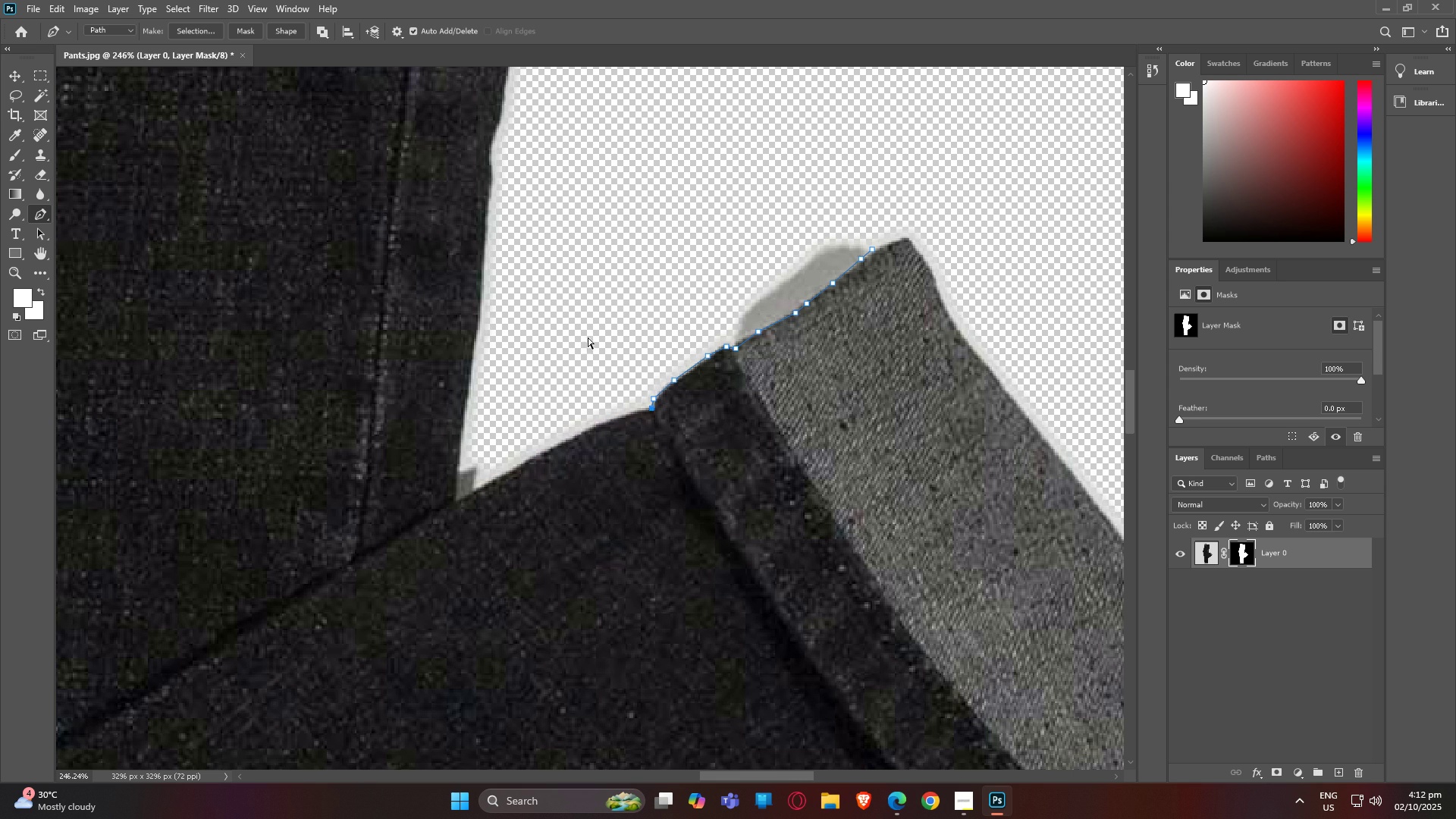 
key(Control+Z)
 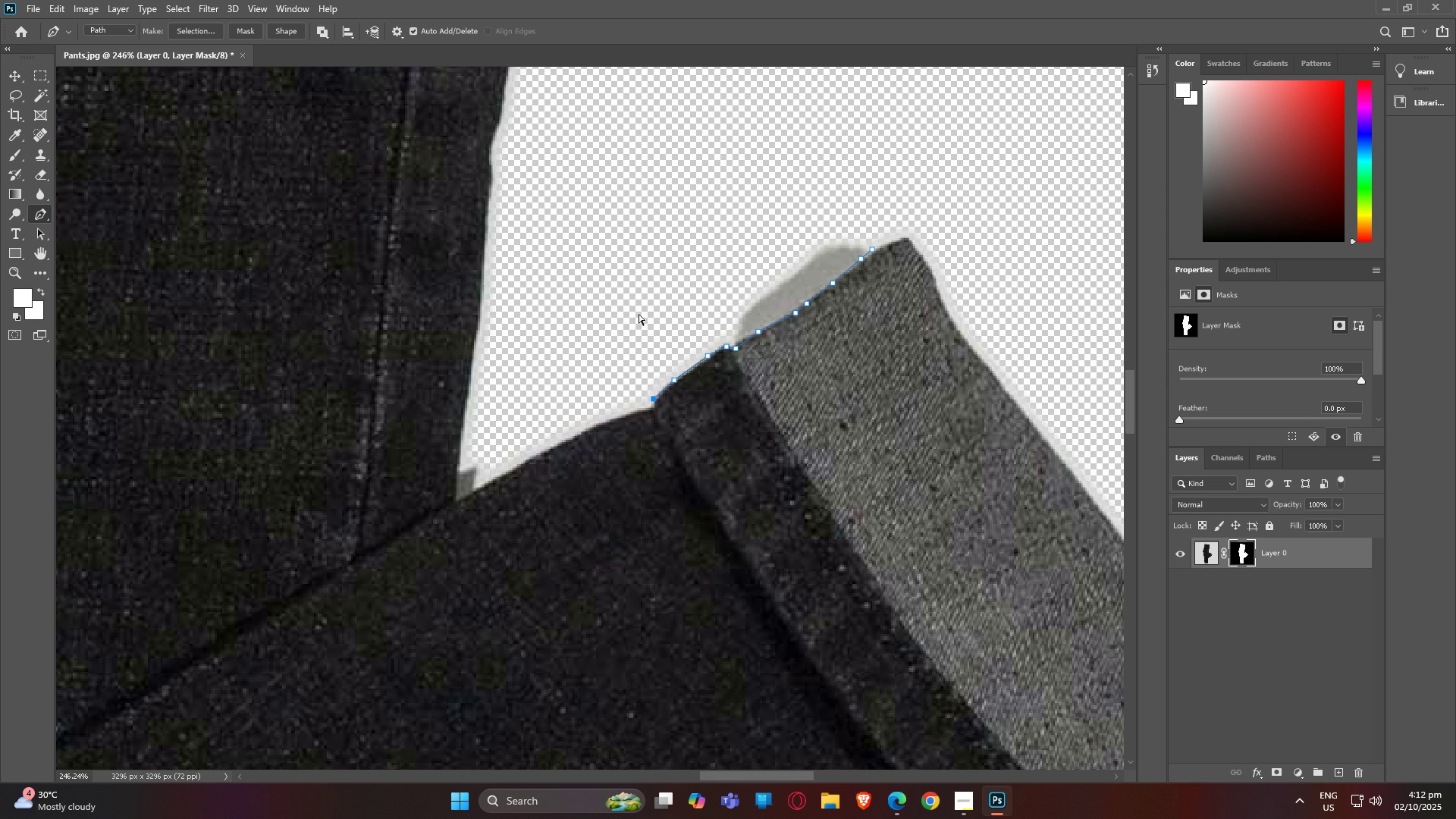 
key(Control+Z)
 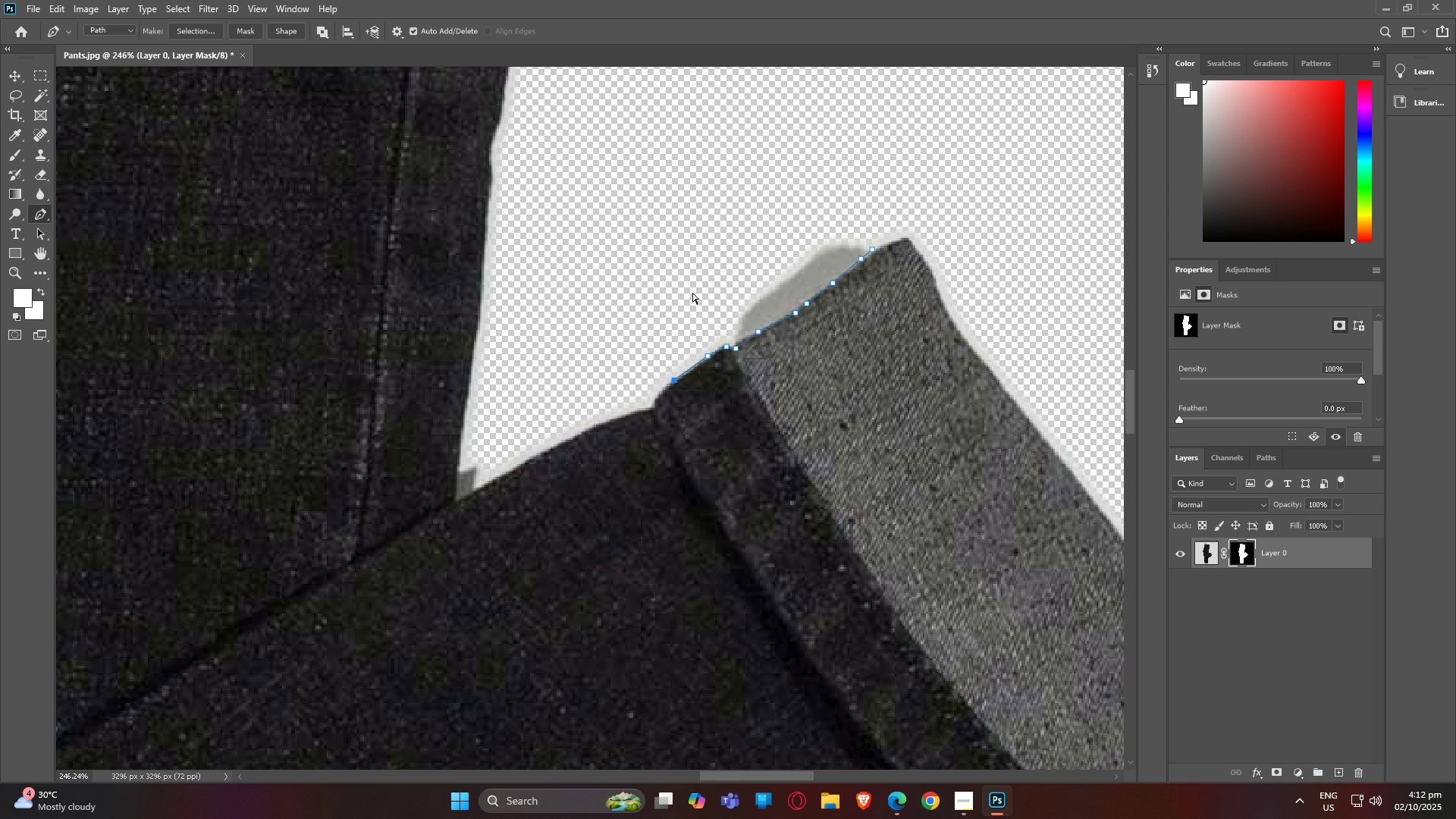 
key(Control+Z)
 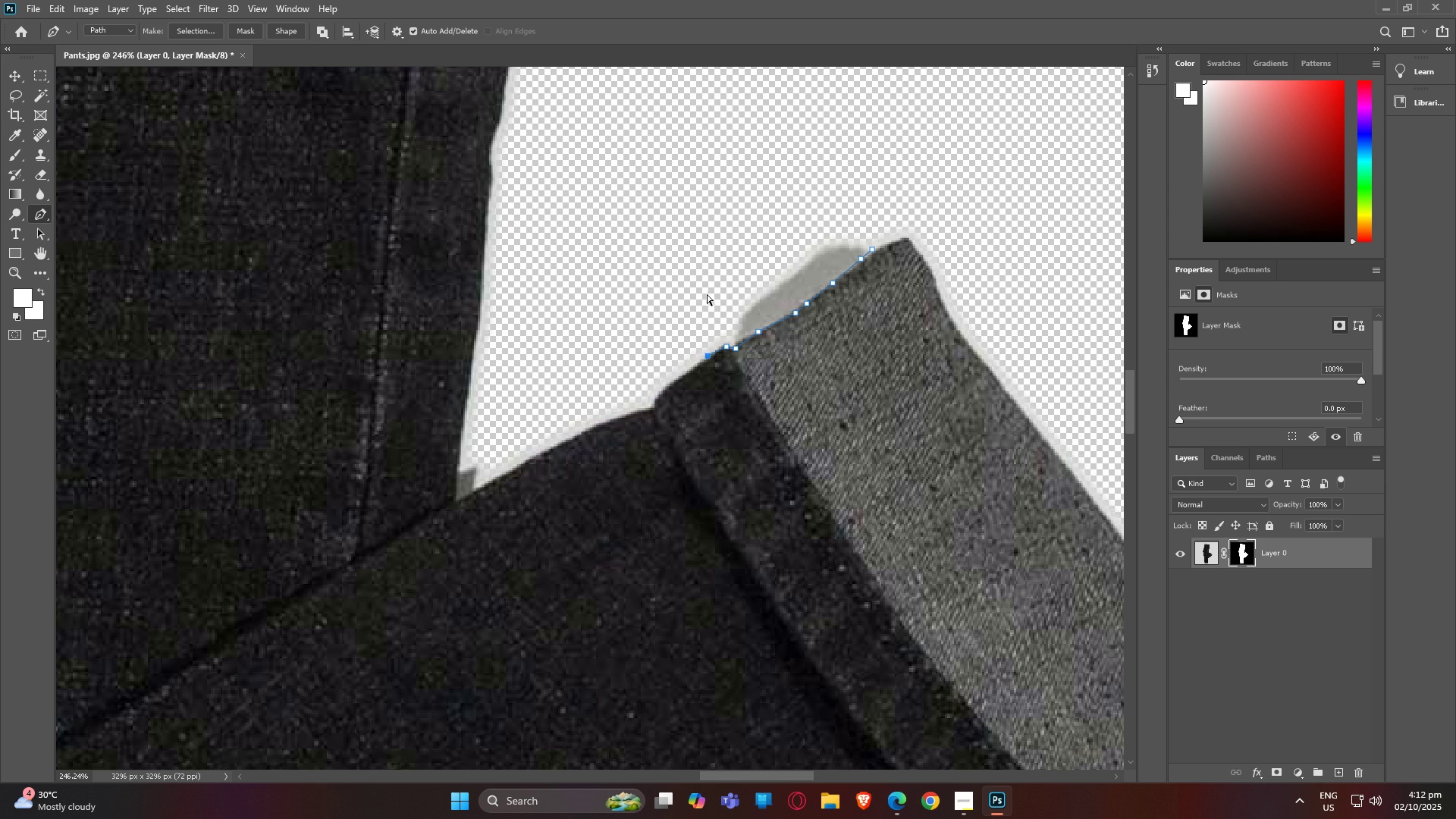 
key(Control+Z)
 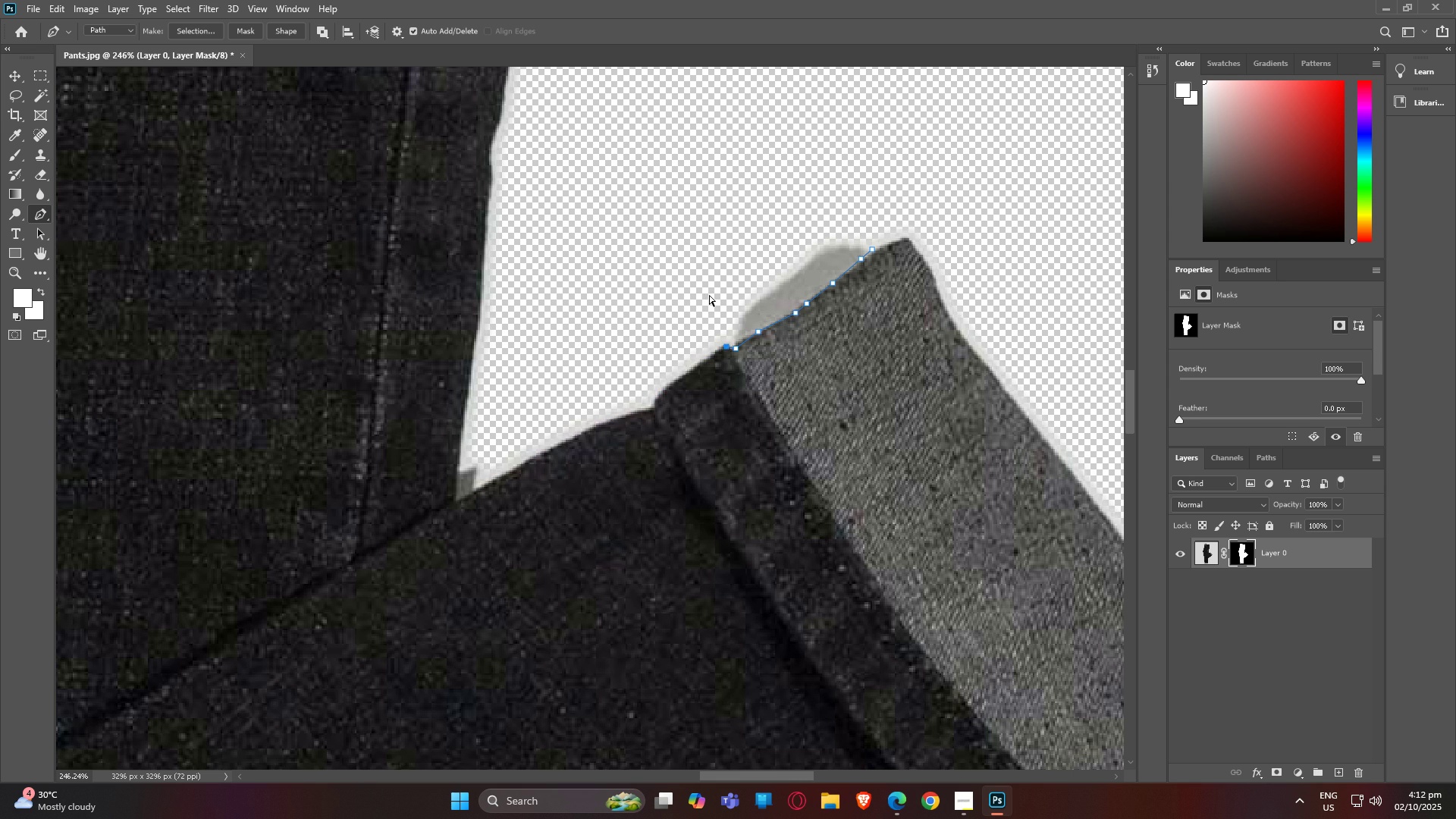 
key(Control+Z)
 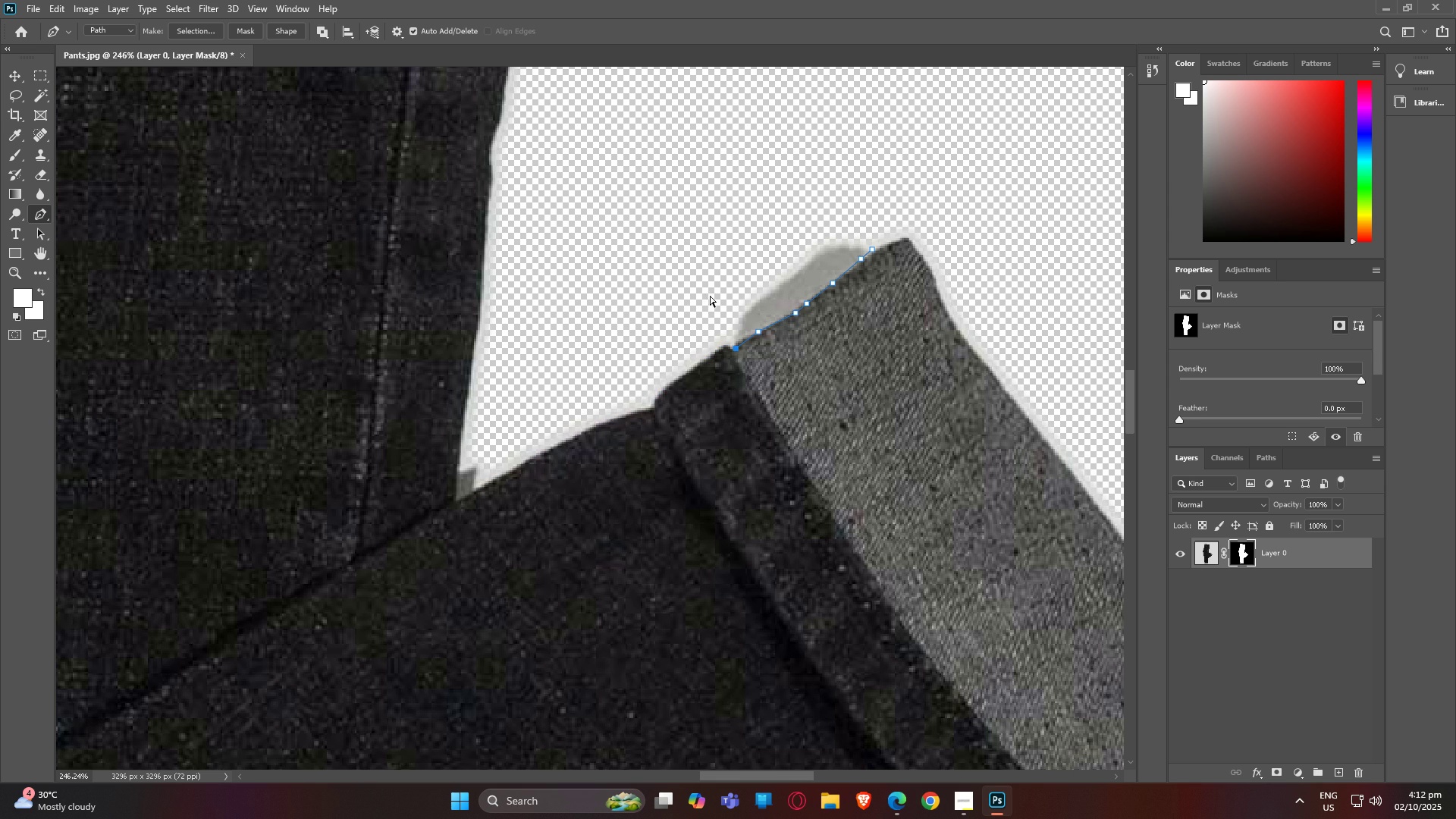 
key(Control+Z)
 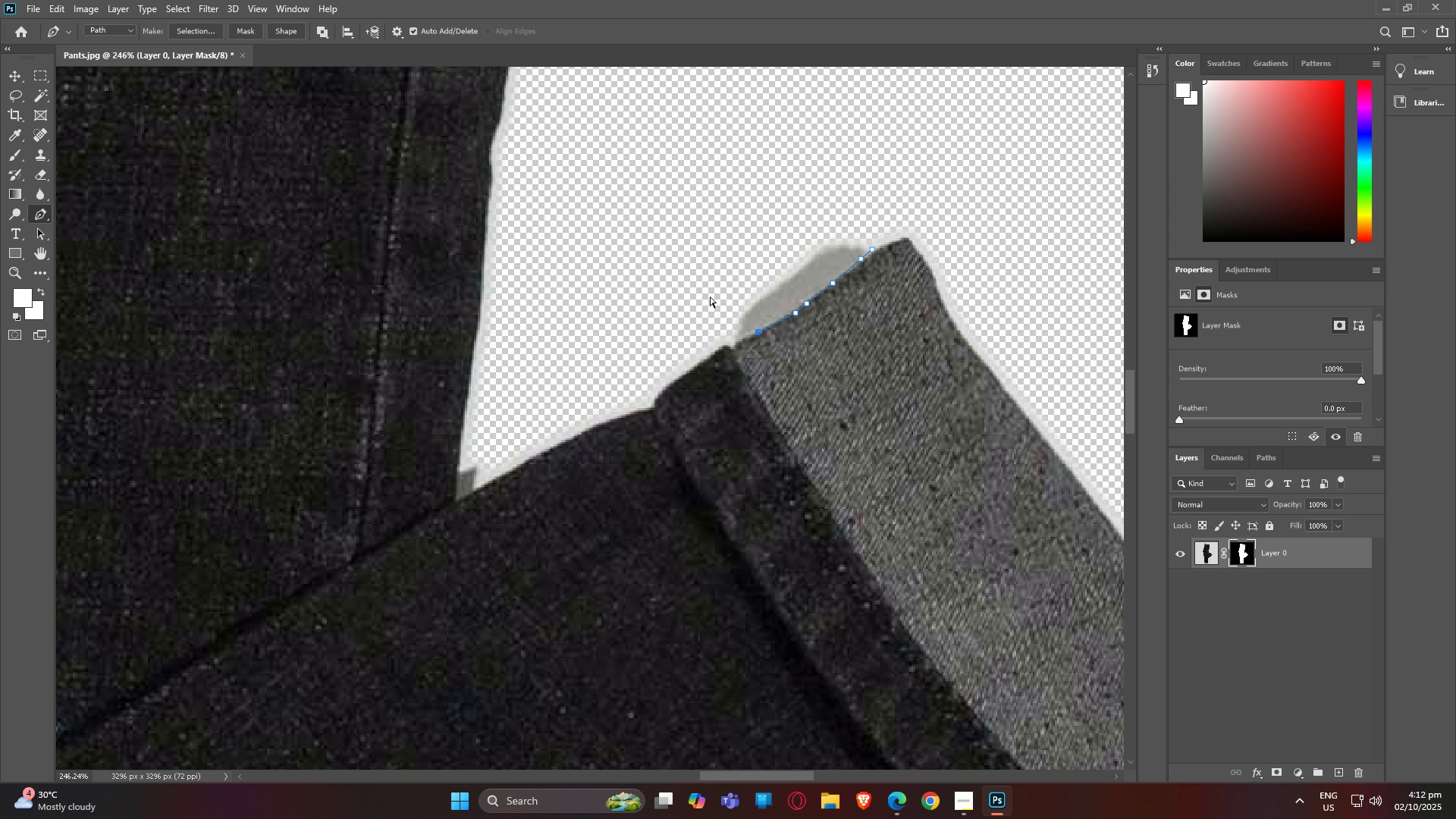 
key(Control+Z)
 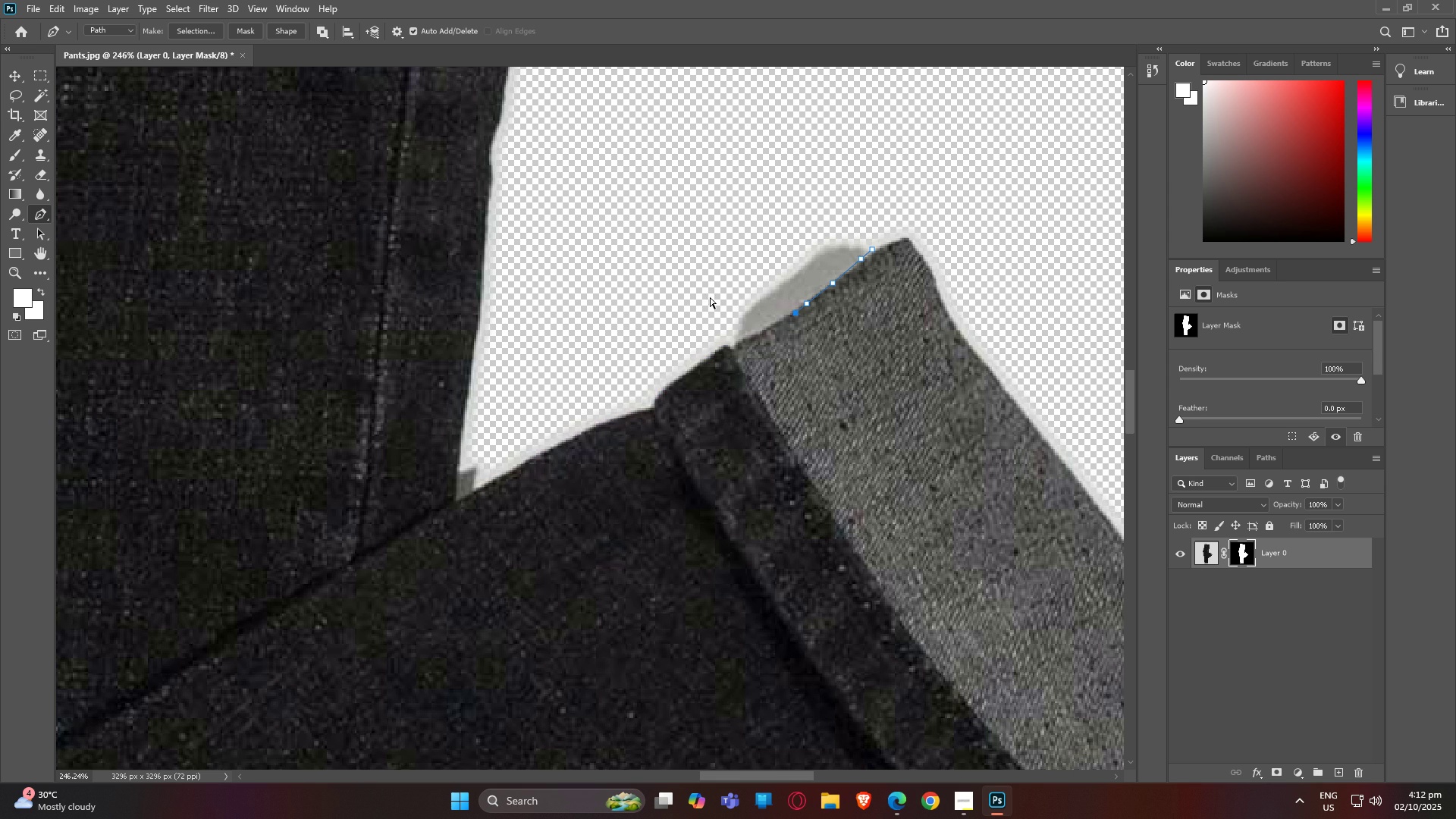 
key(Control+Z)
 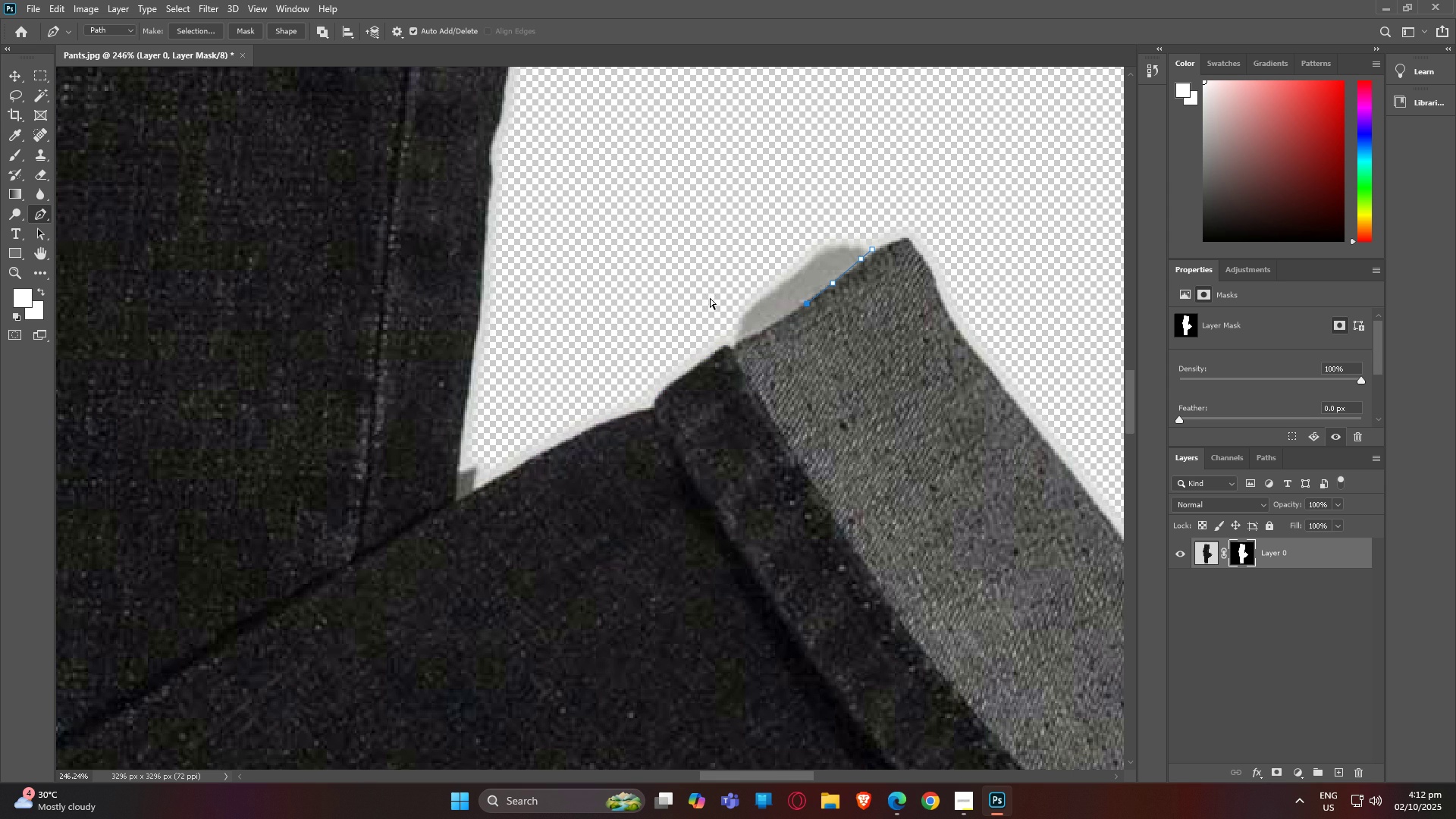 
key(Control+Z)
 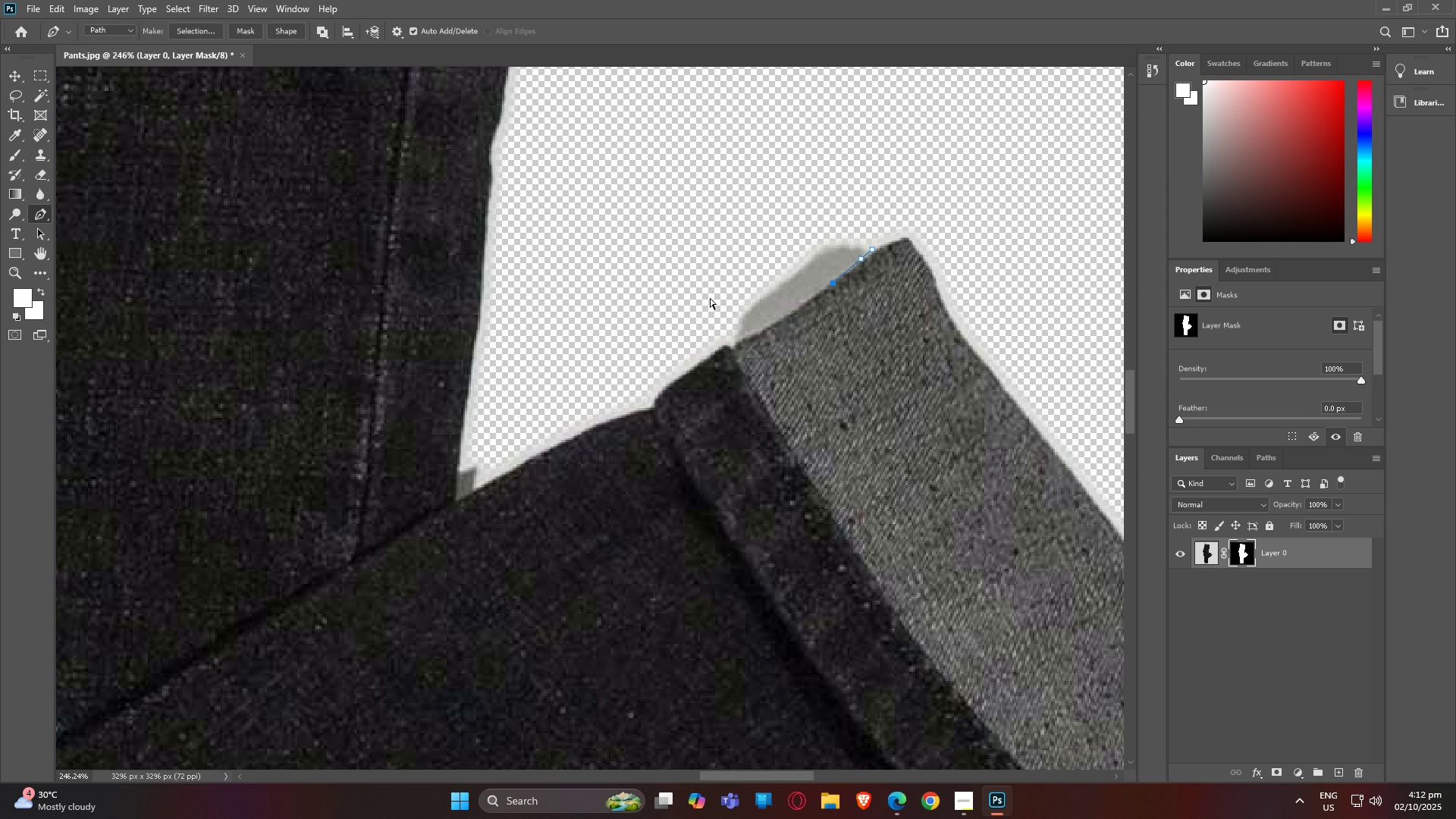 
key(Control+Z)
 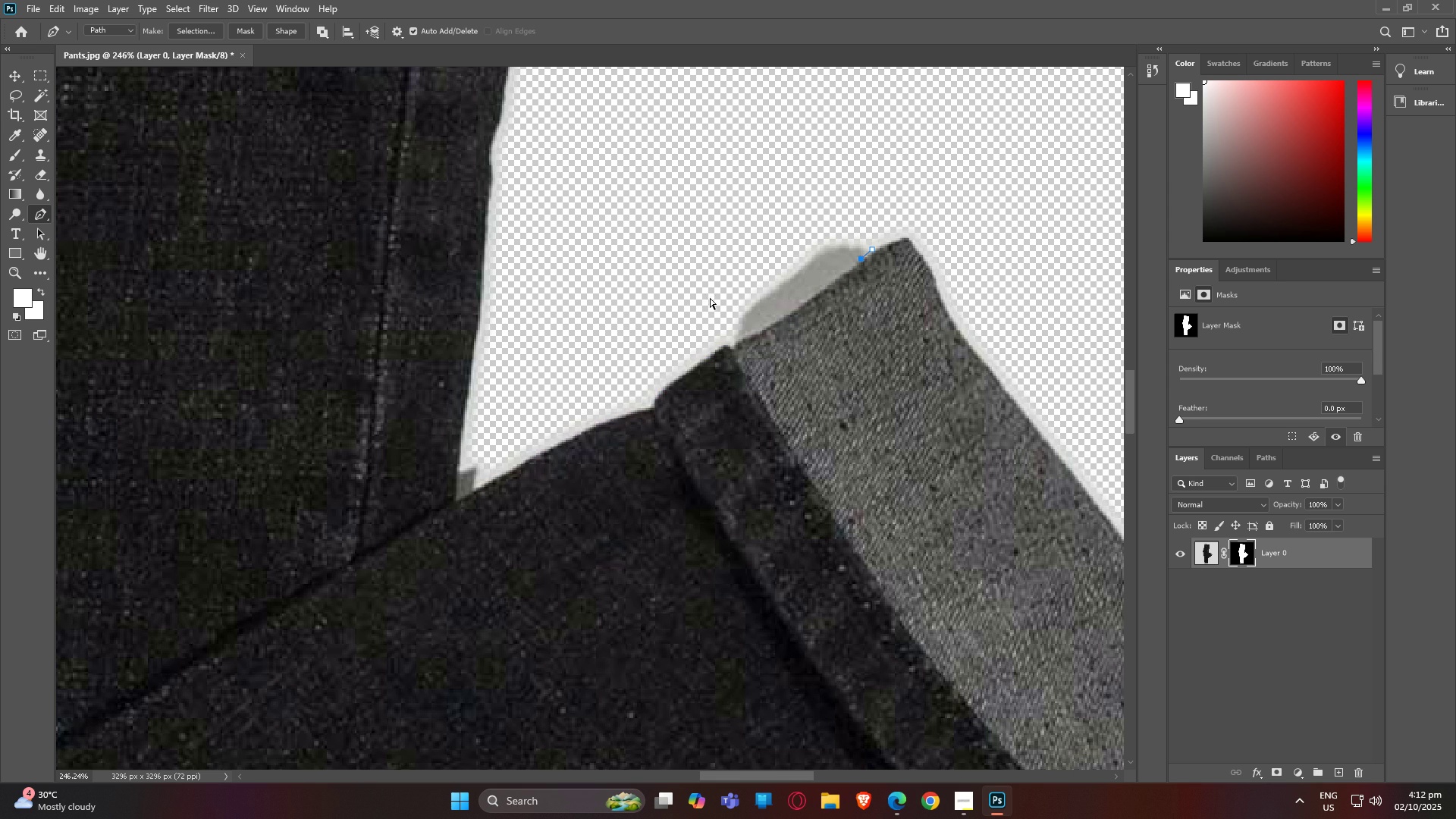 
key(Control+Z)
 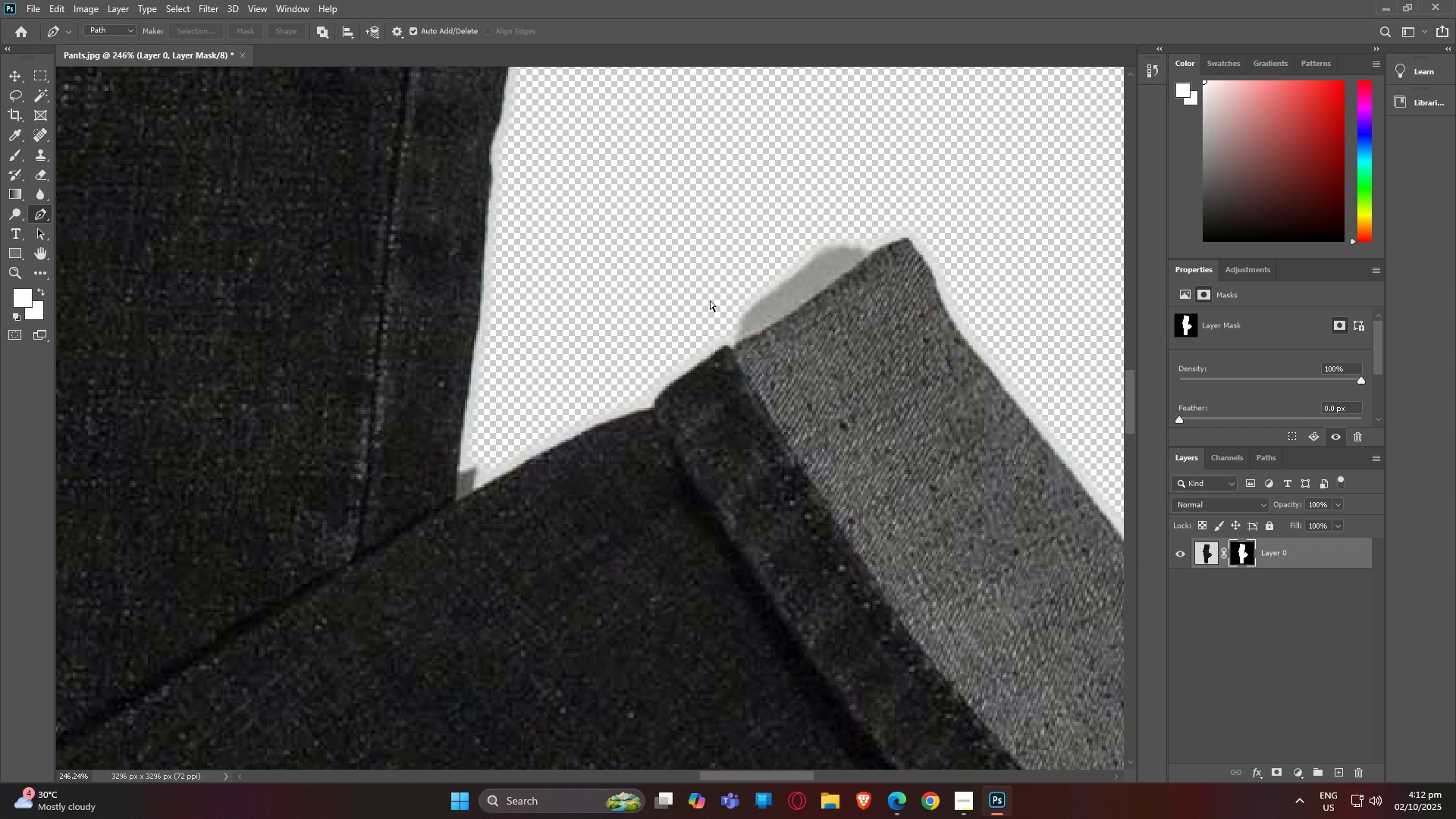 
key(Control+Z)
 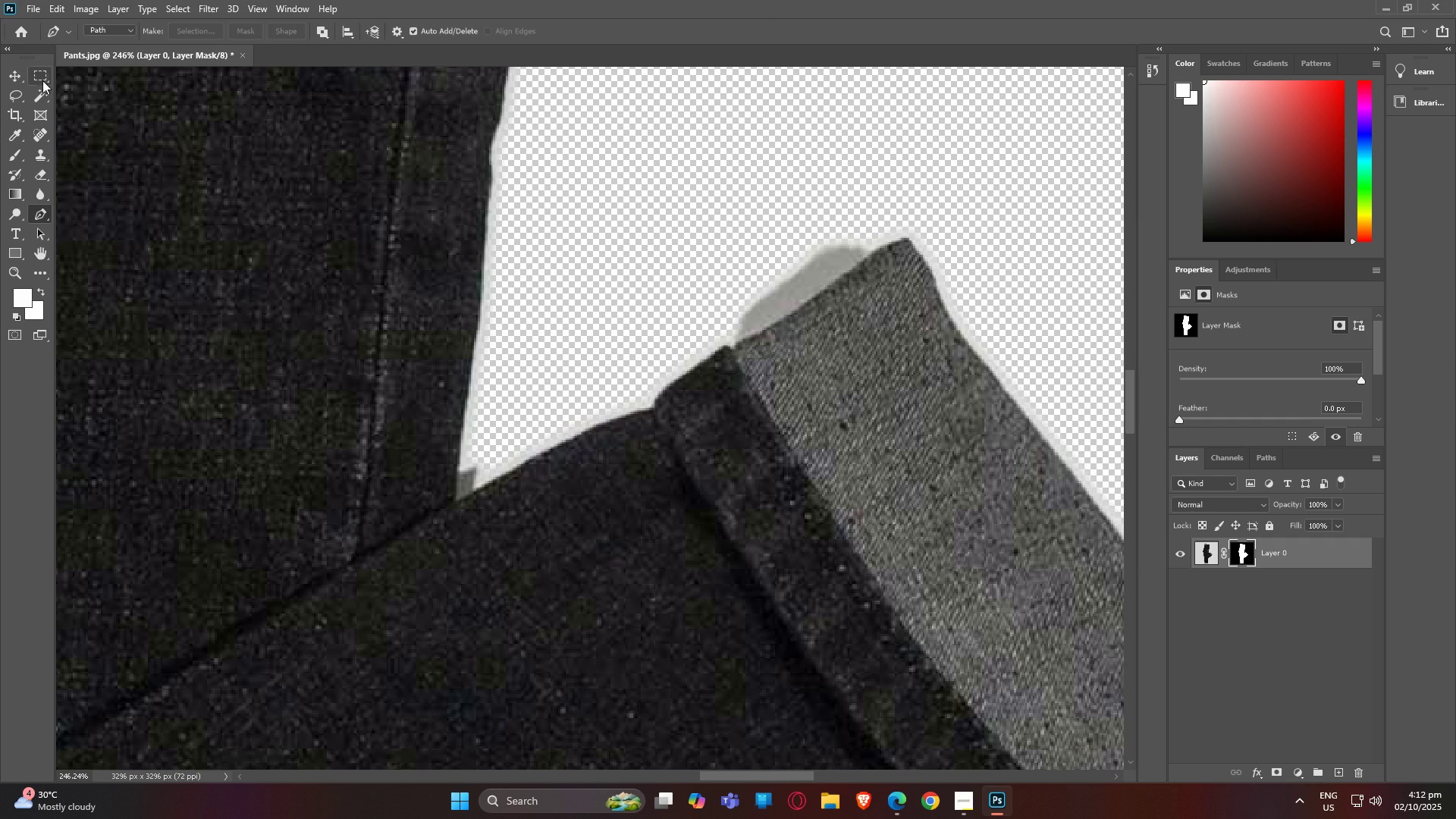 
left_click([40, 99])
 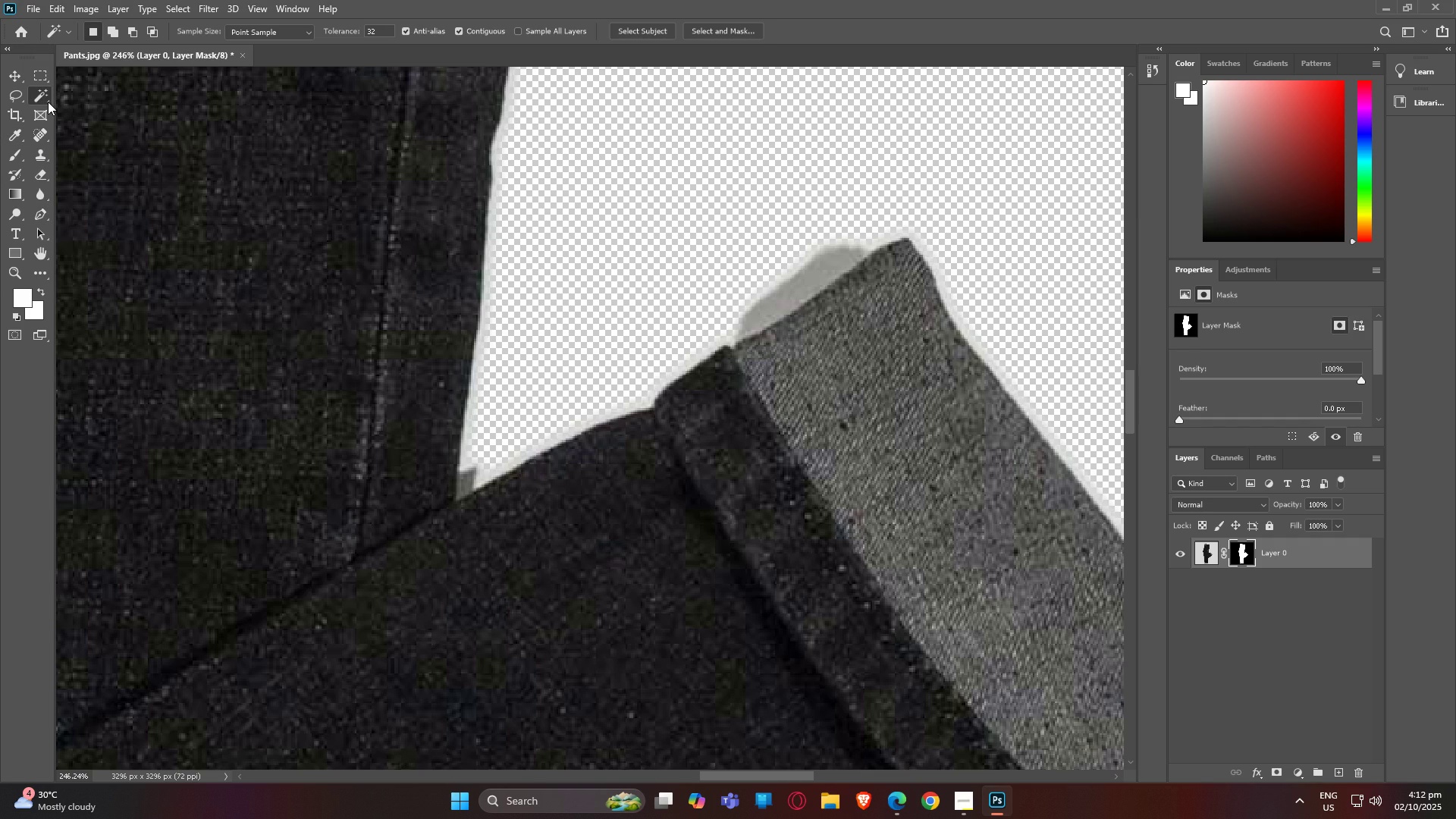 
left_click([48, 102])
 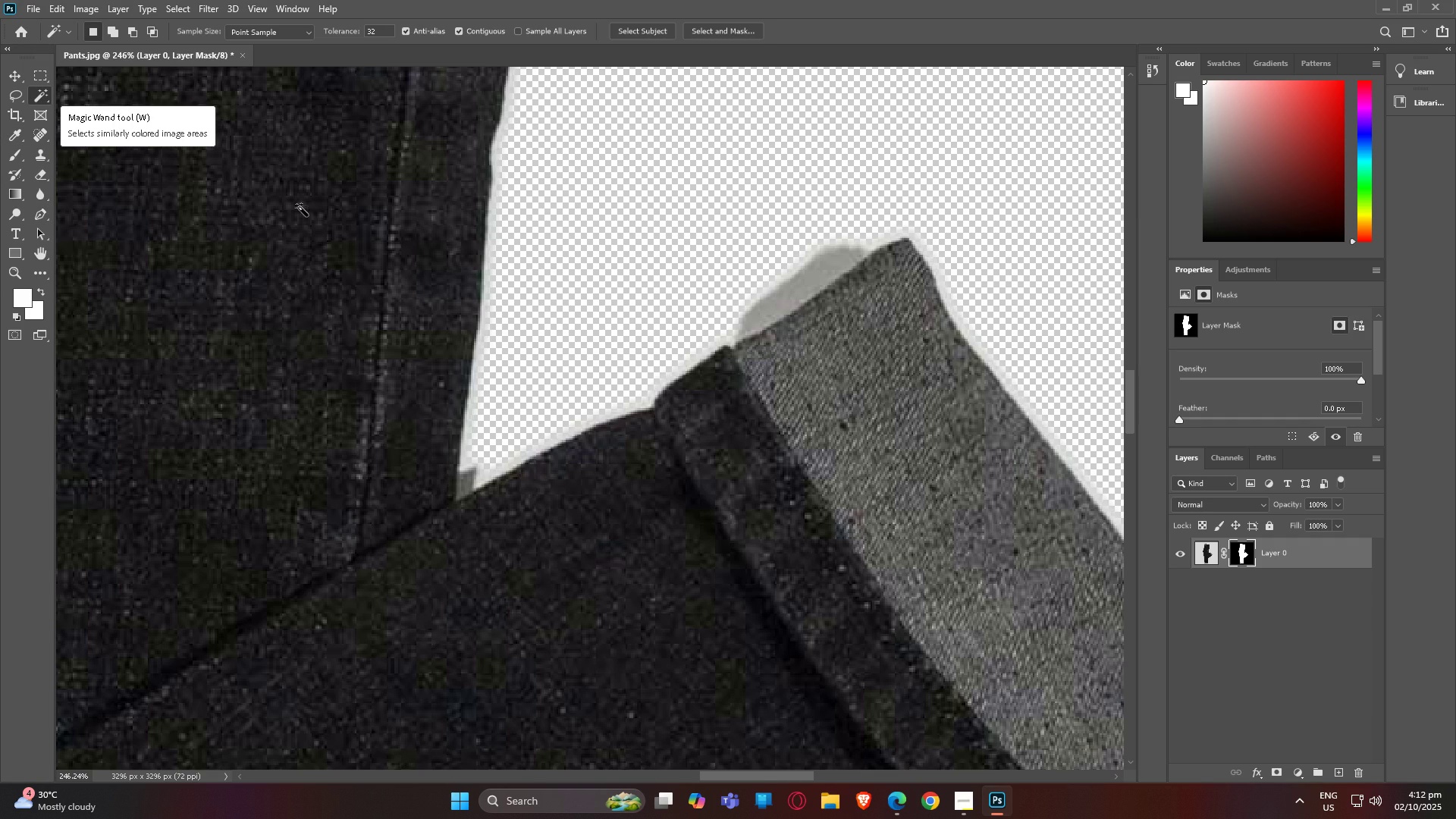 
key(W)
 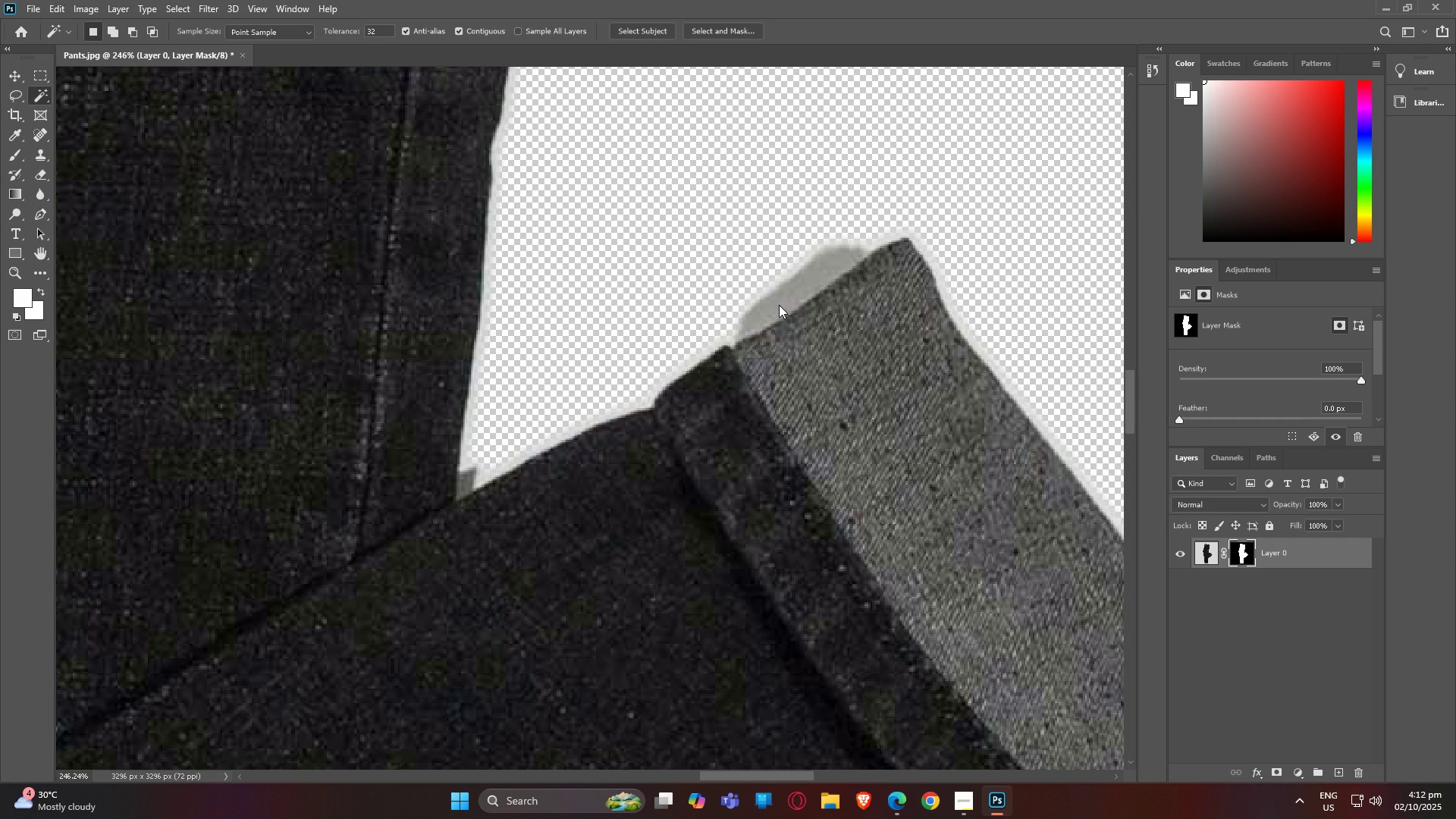 
left_click([779, 305])
 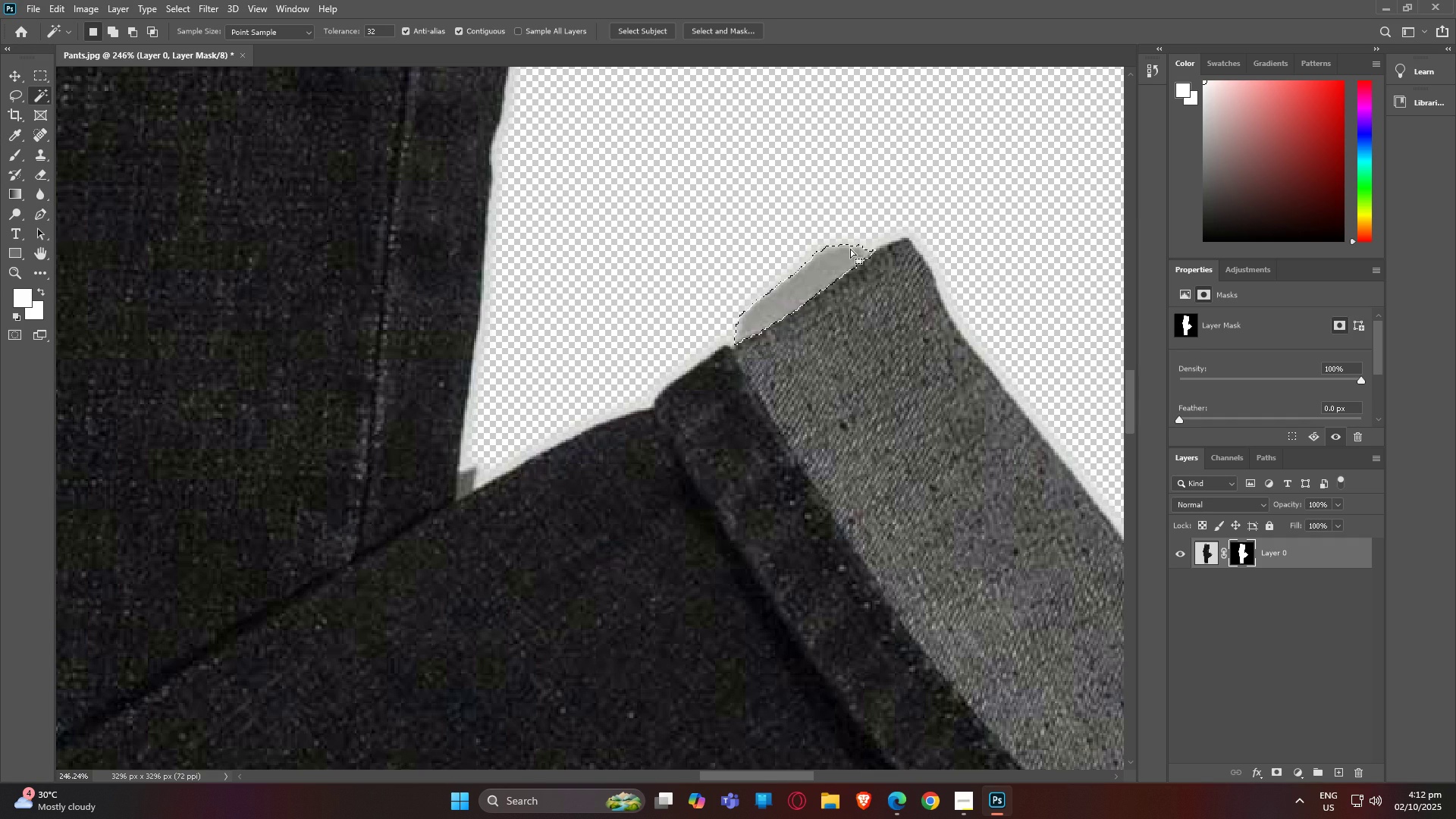 
key(Delete)
 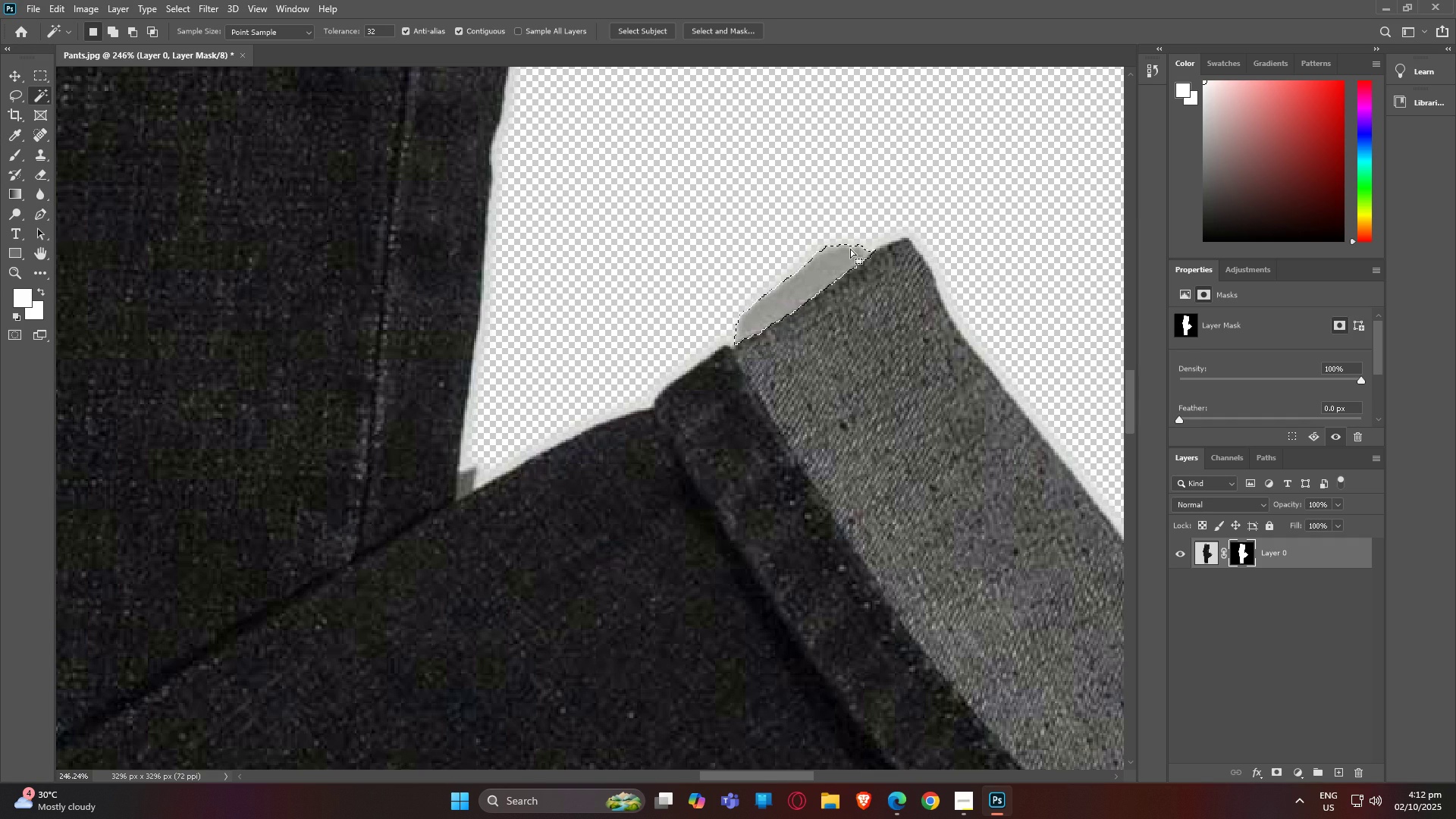 
key(Delete)
 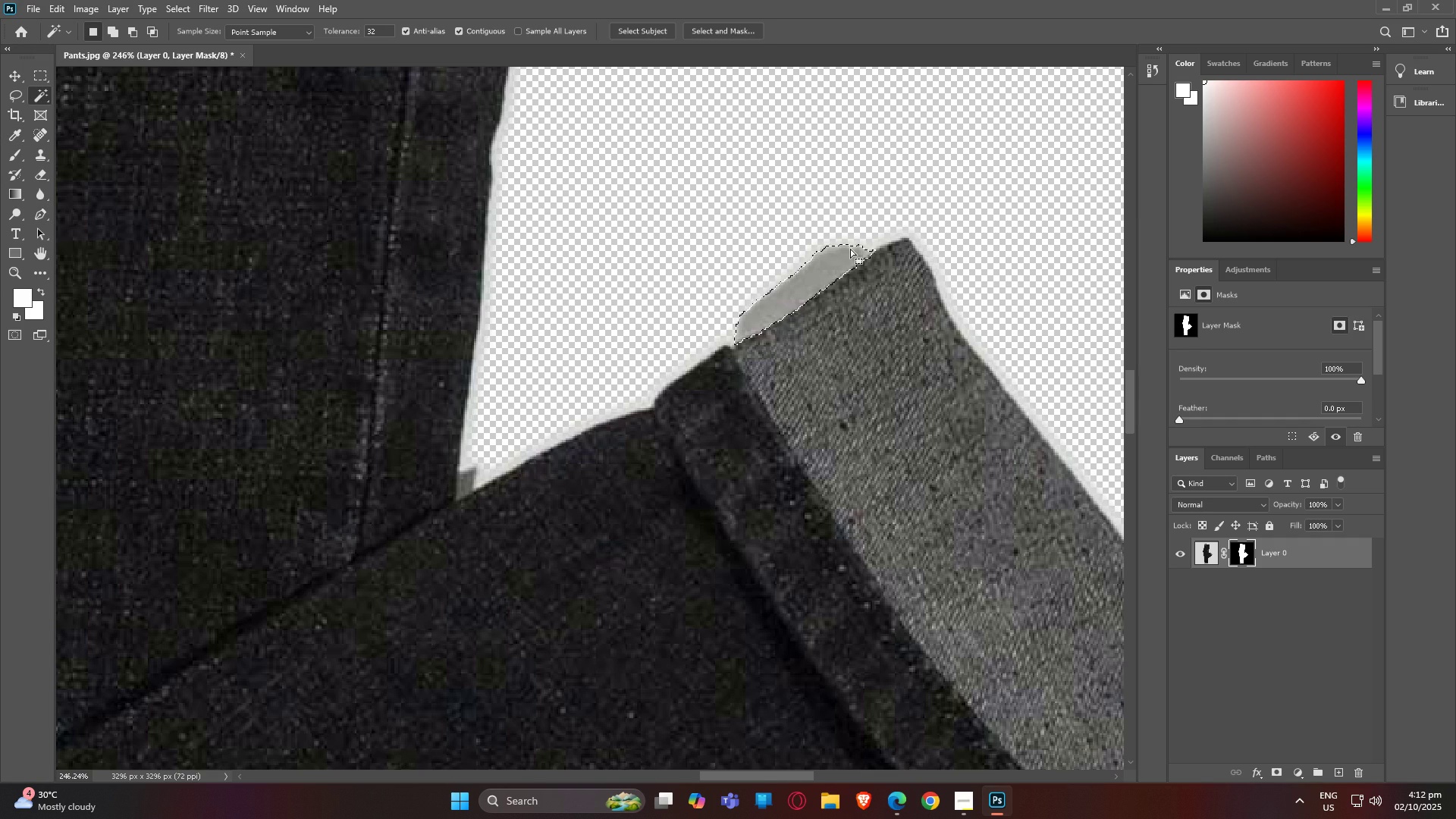 
key(Delete)
 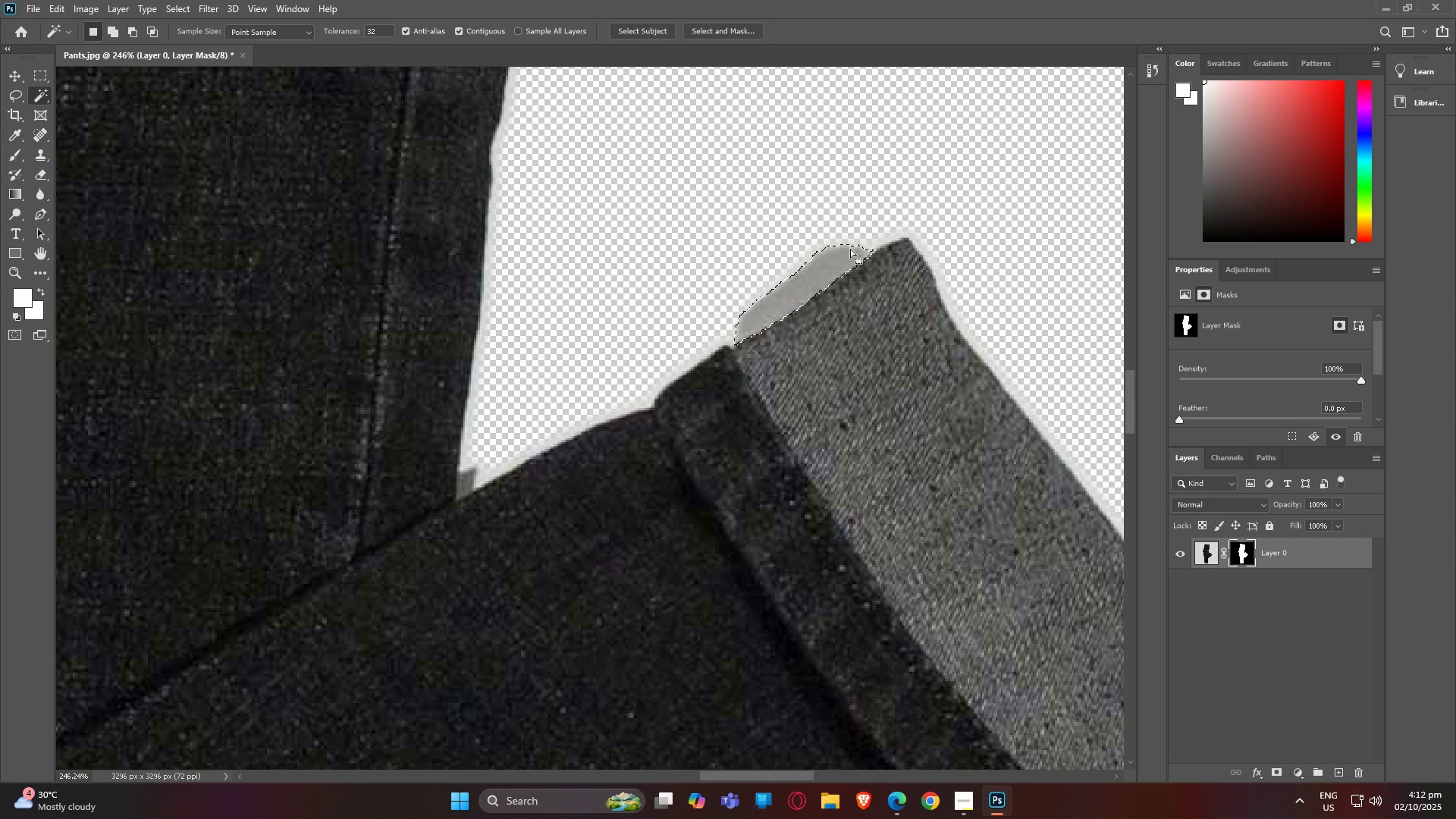 
key(Delete)
 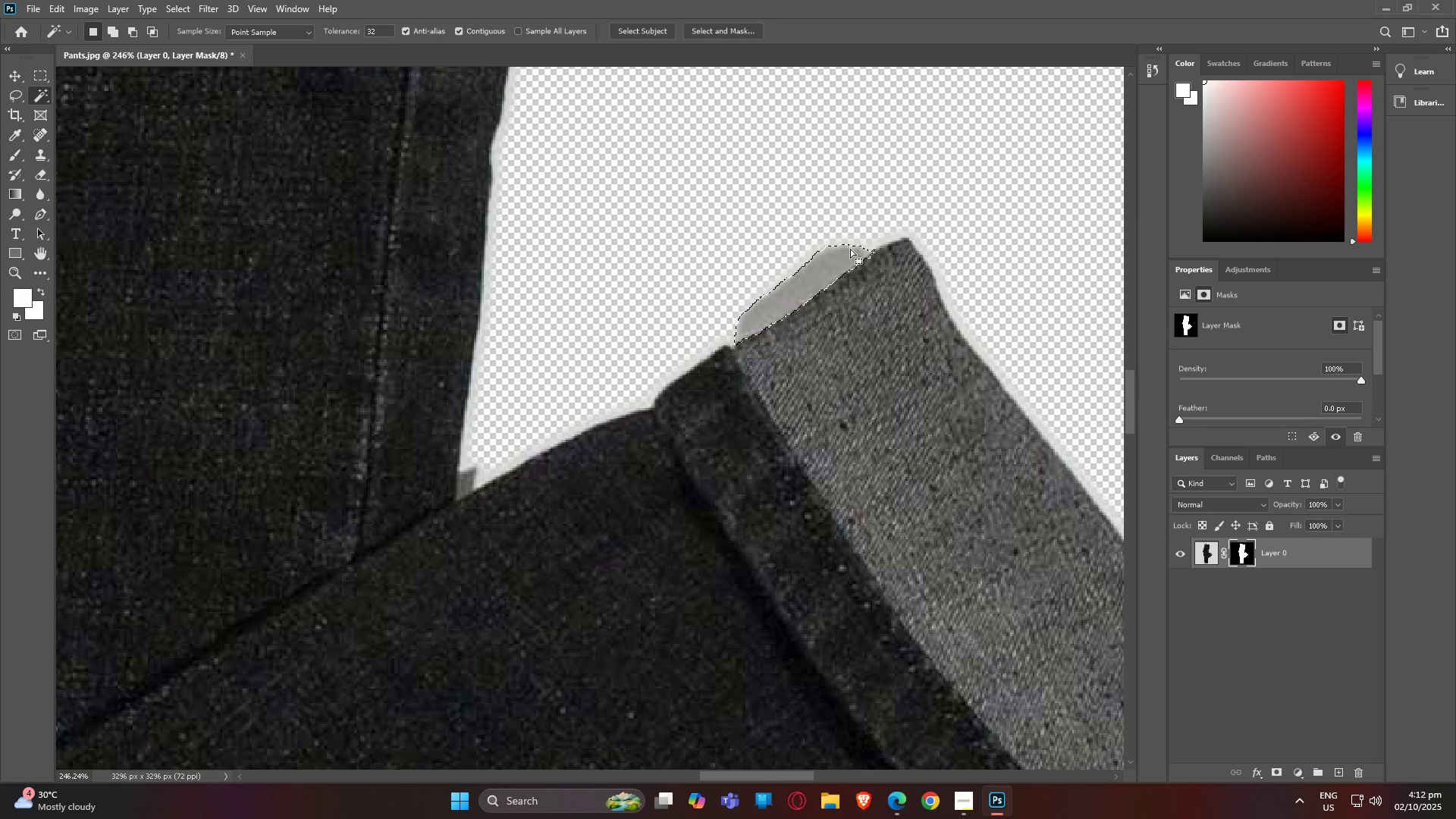 
key(Delete)
 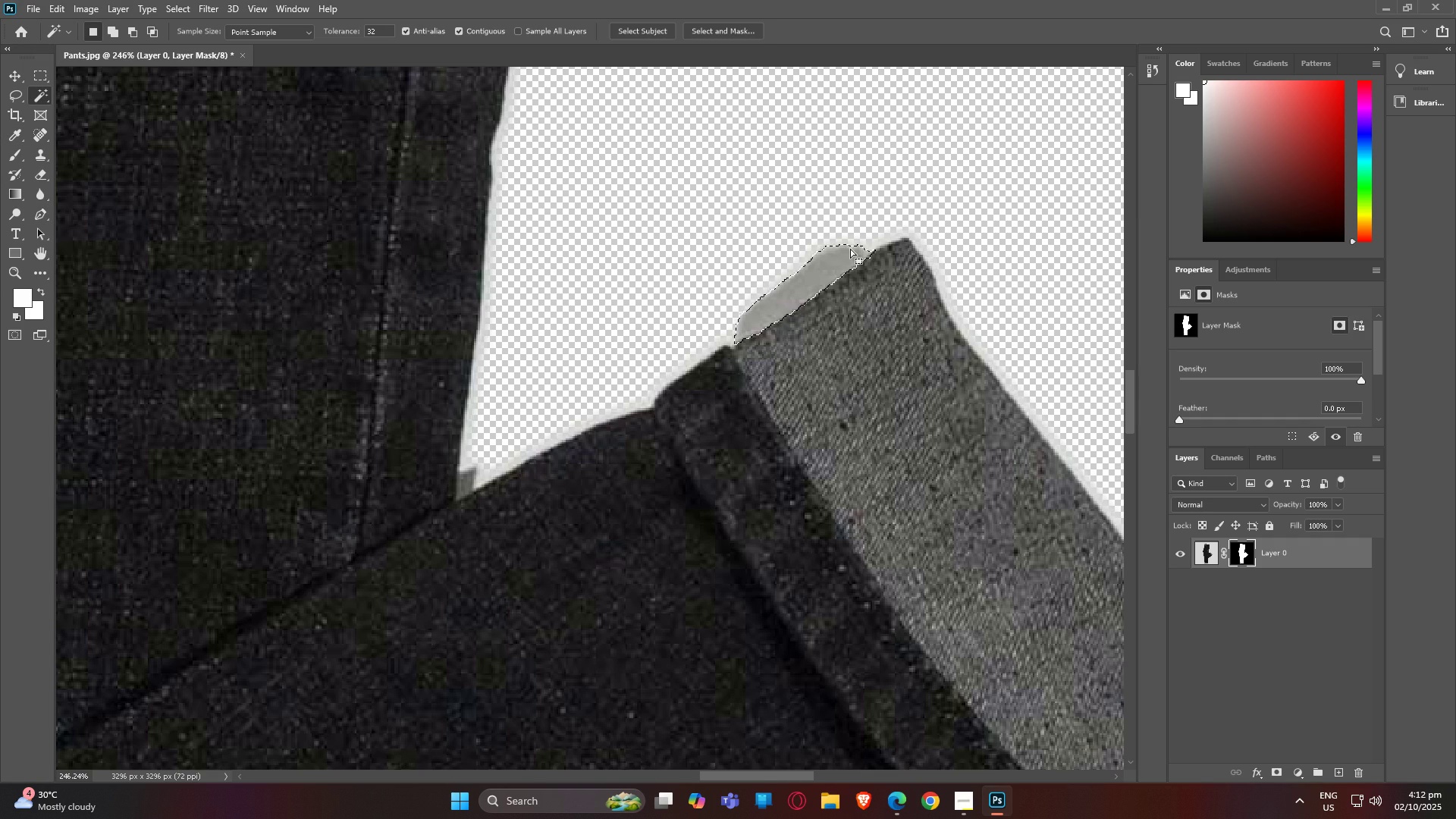 
key(Delete)
 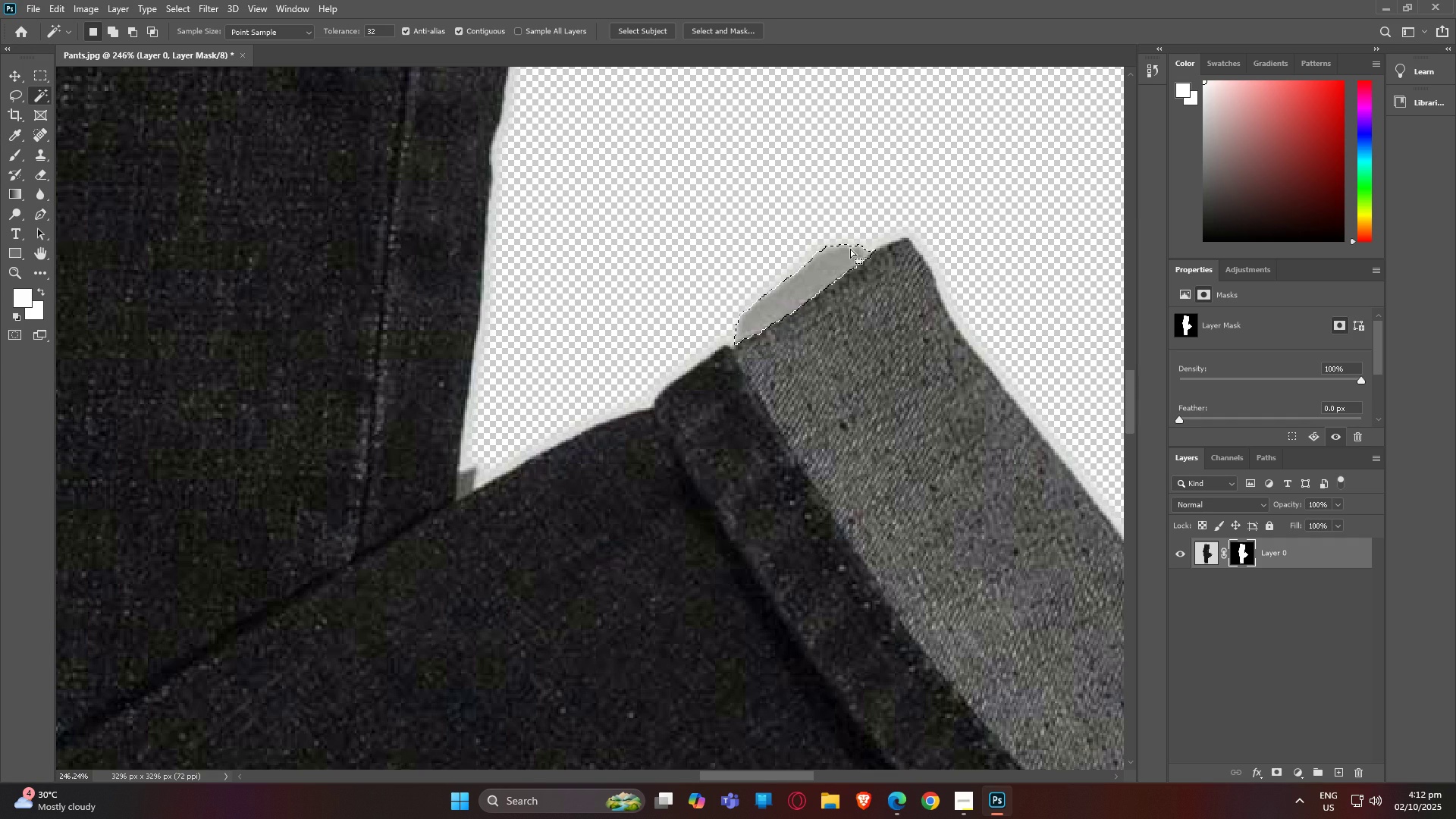 
key(Delete)
 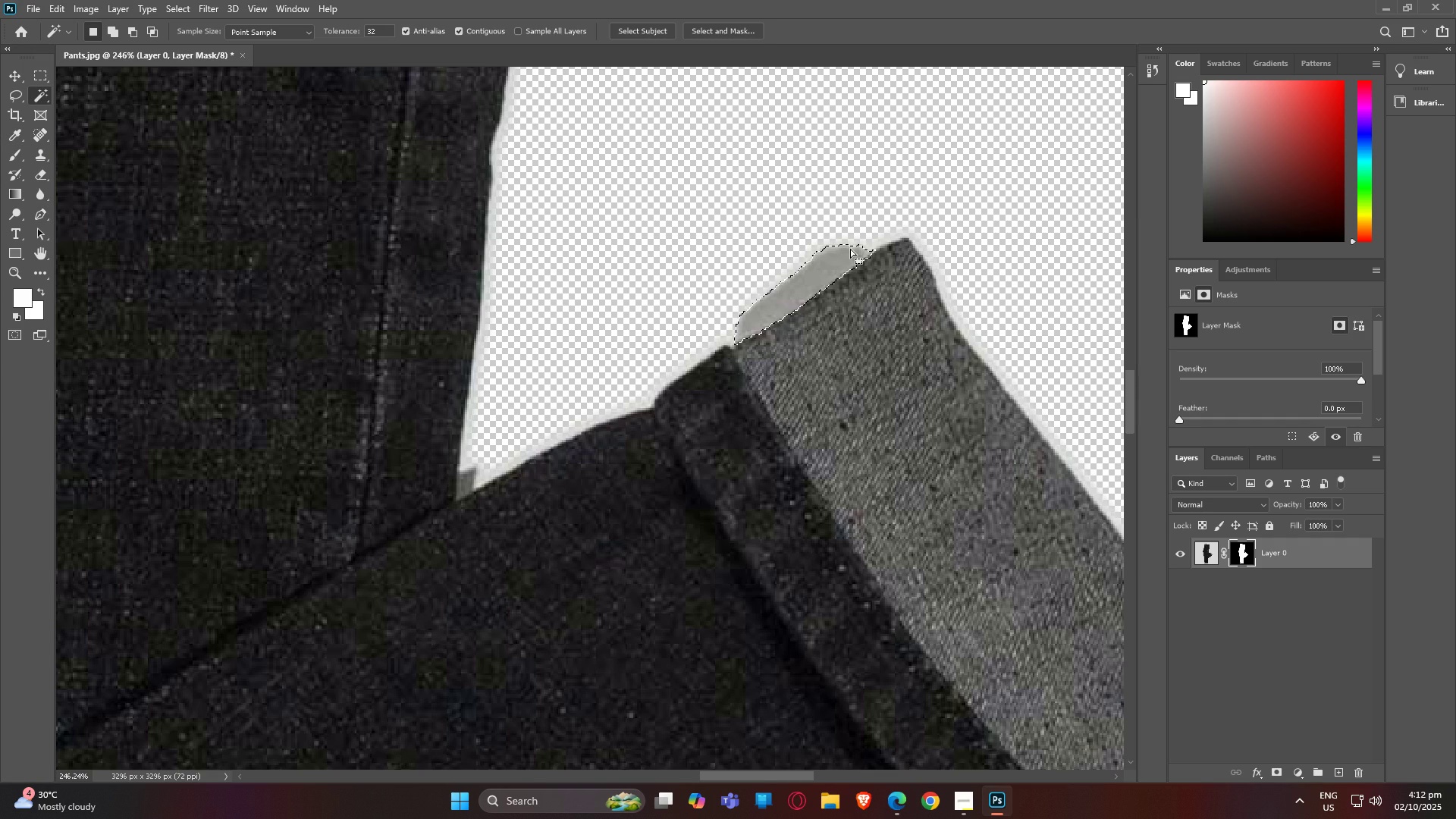 
key(Delete)
 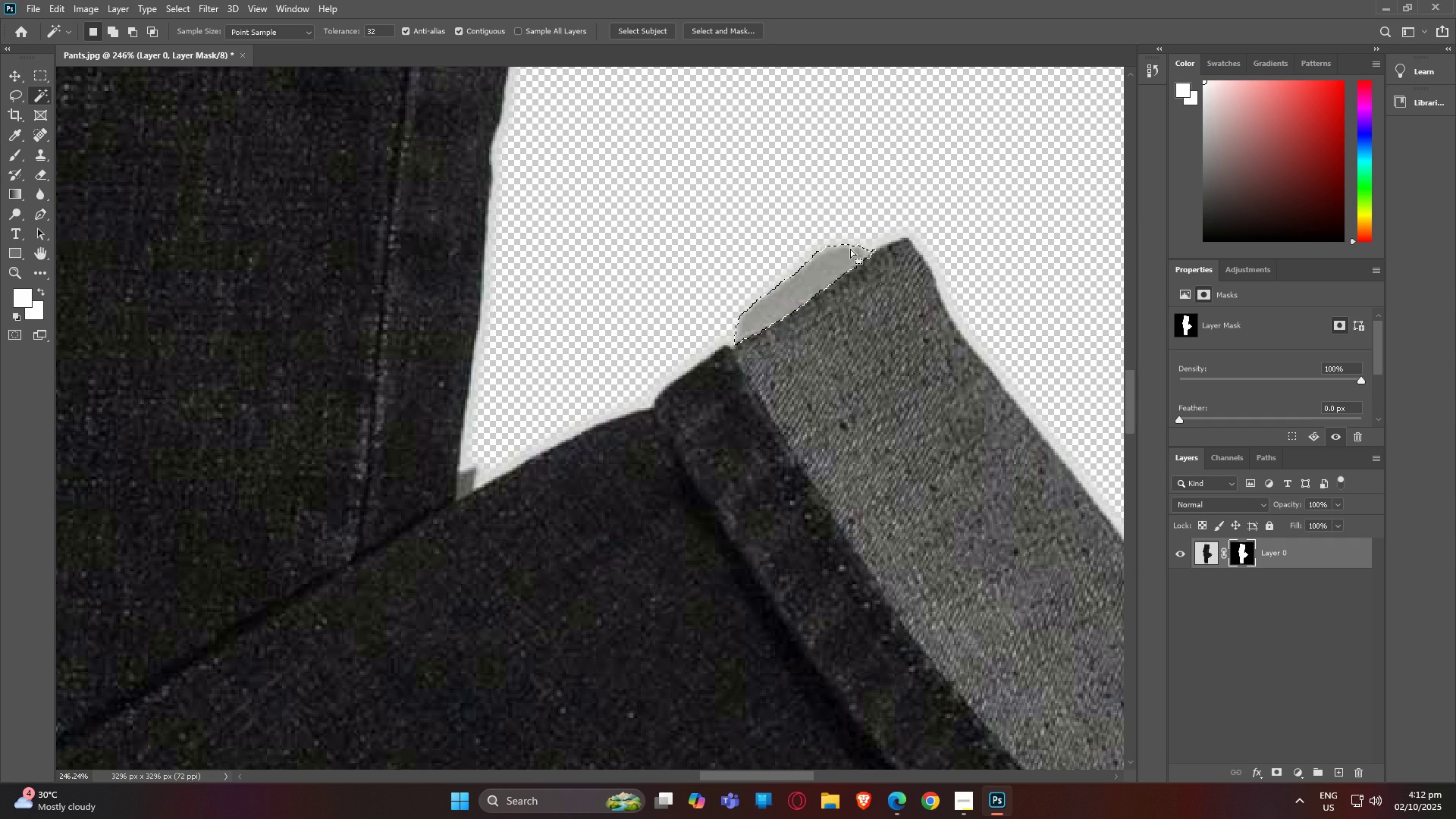 
key(Delete)
 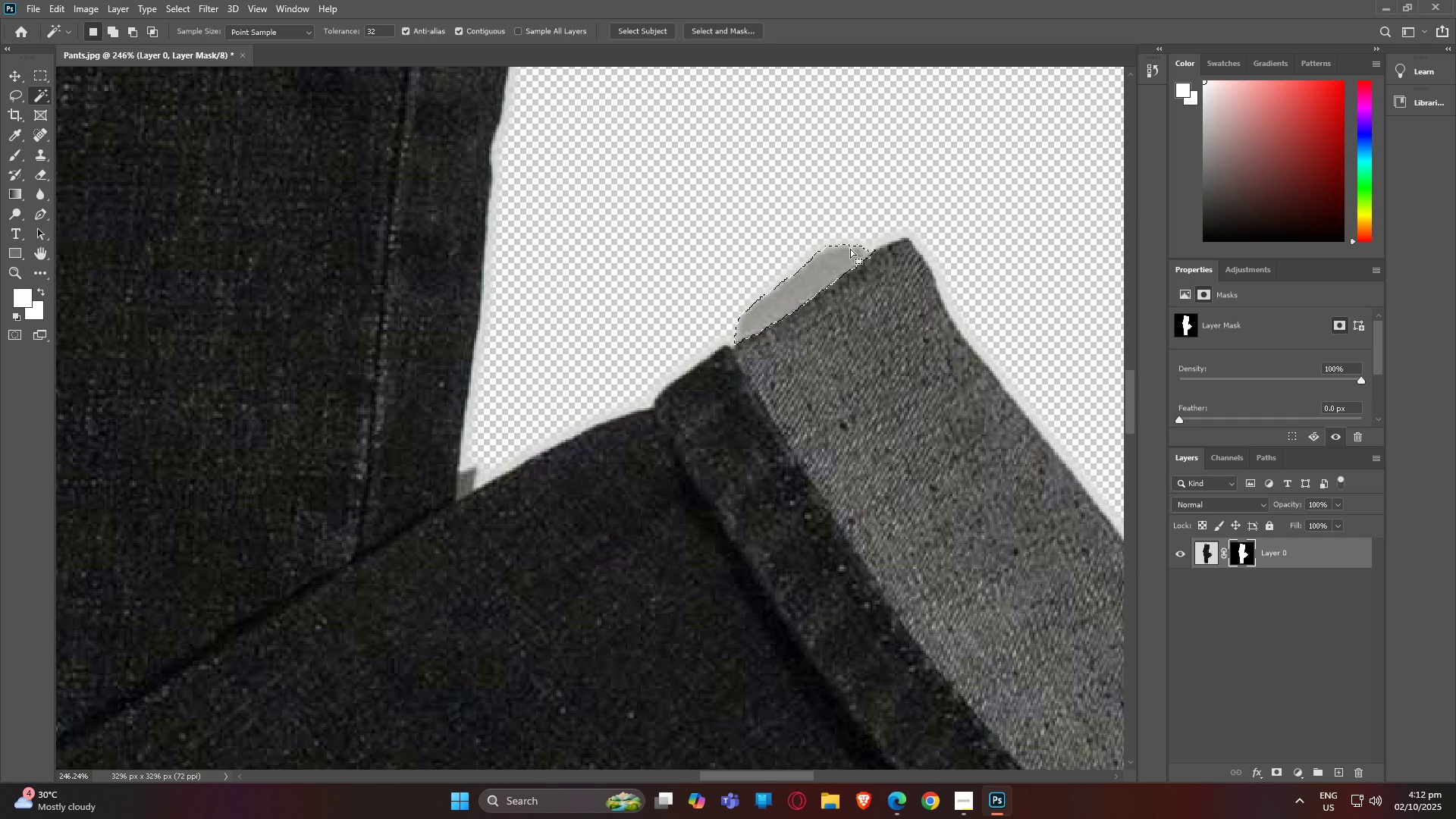 
key(Delete)
 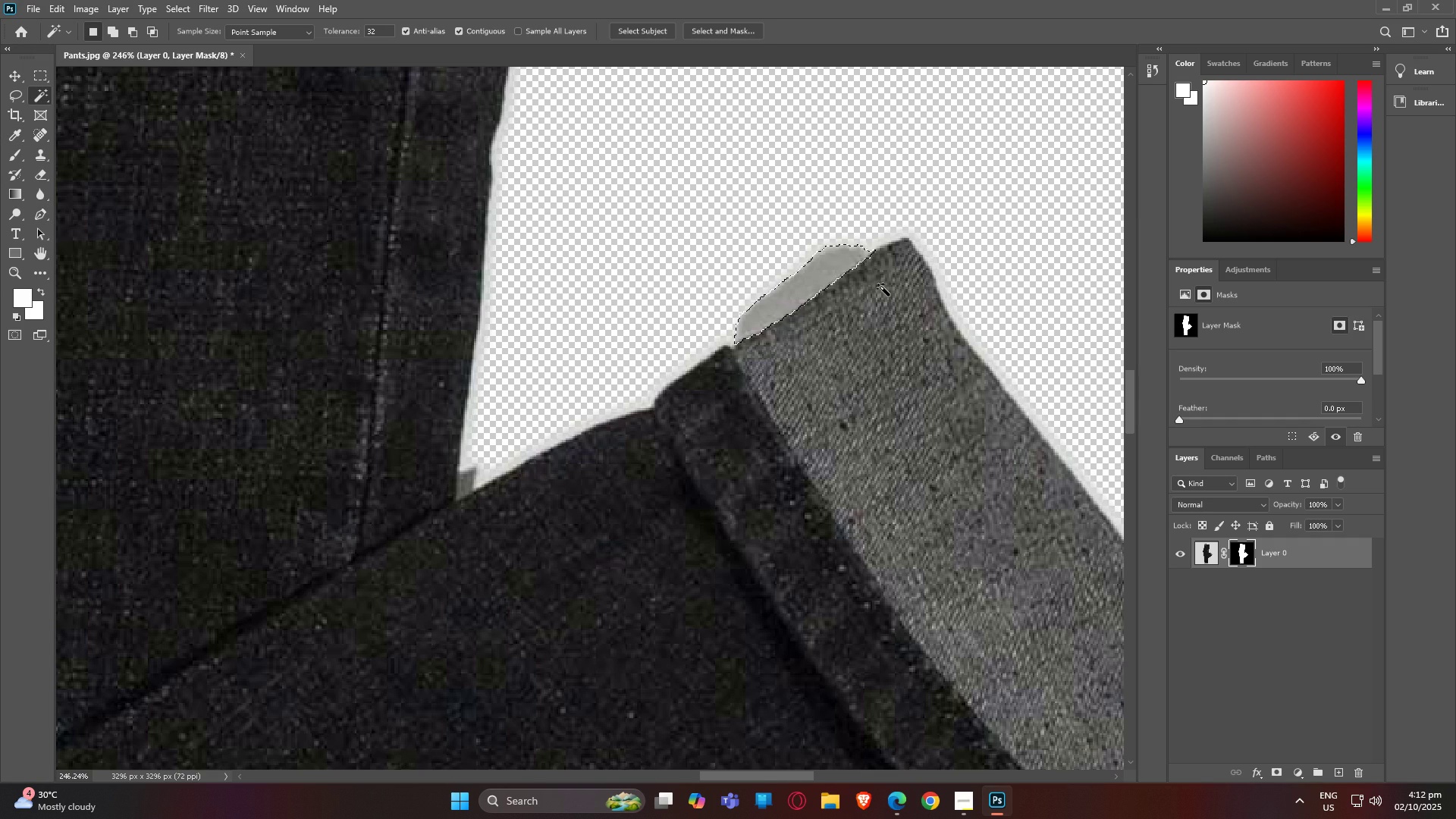 
left_click([821, 278])
 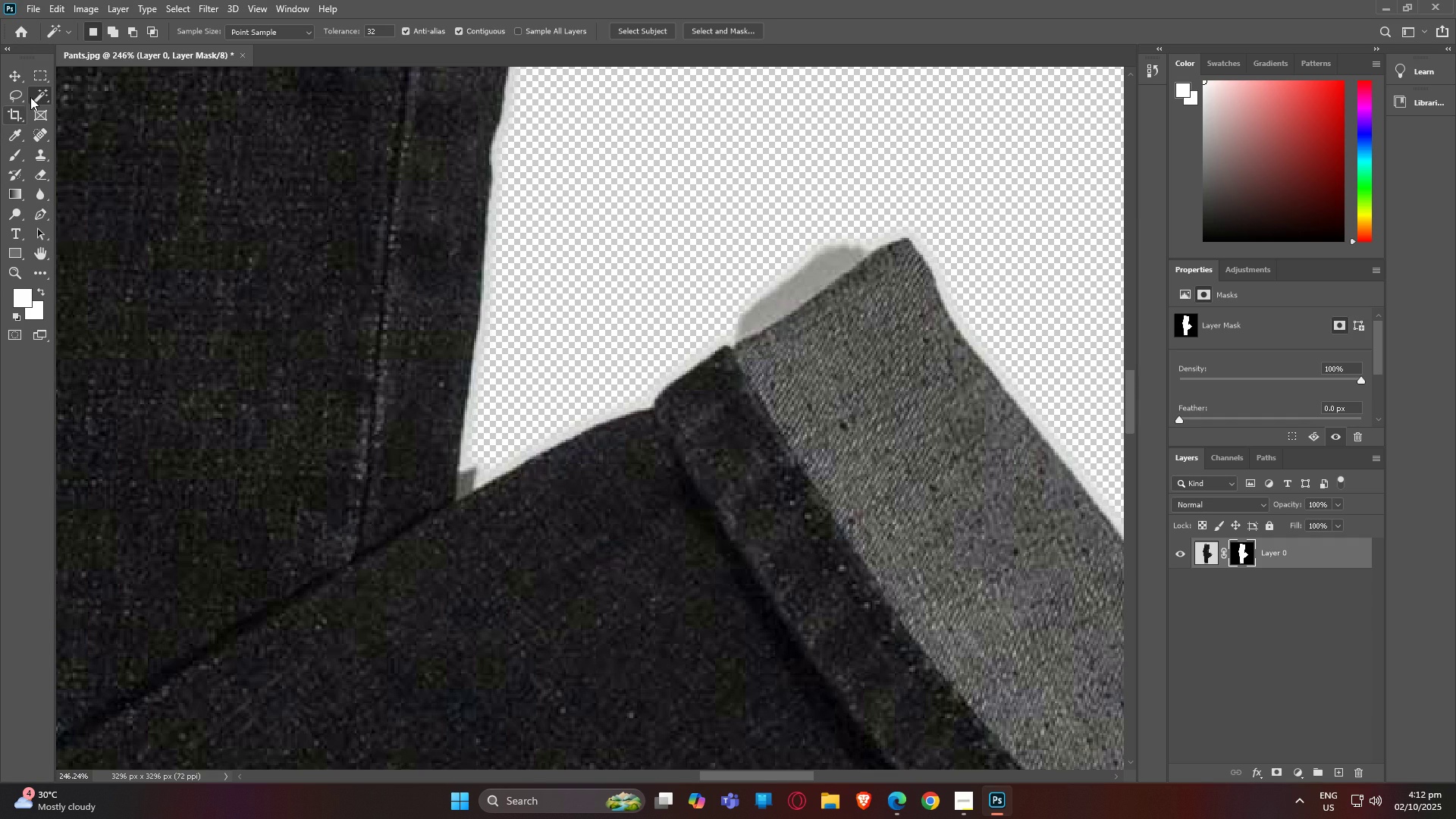 
left_click([40, 95])
 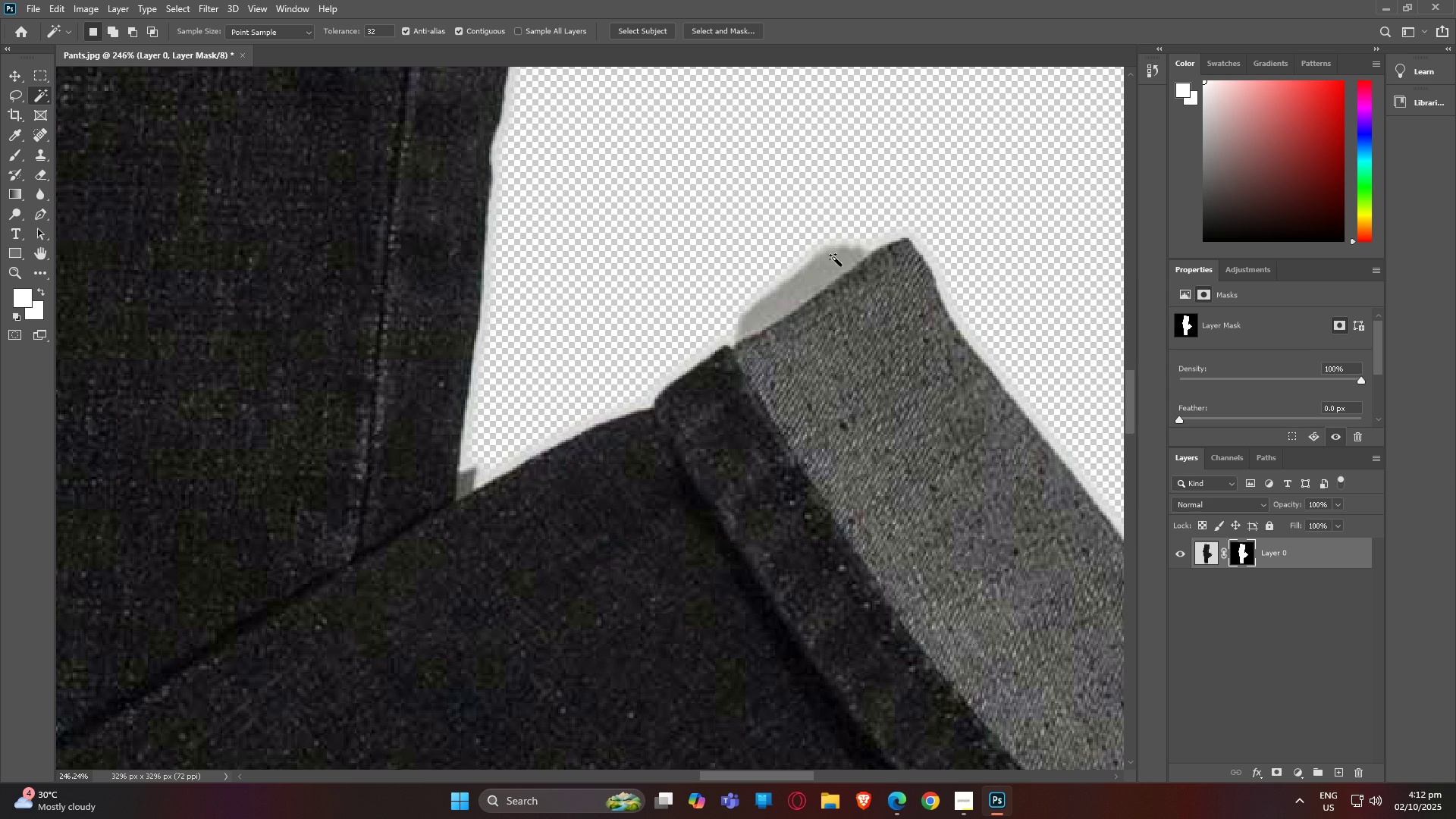 
left_click([813, 271])
 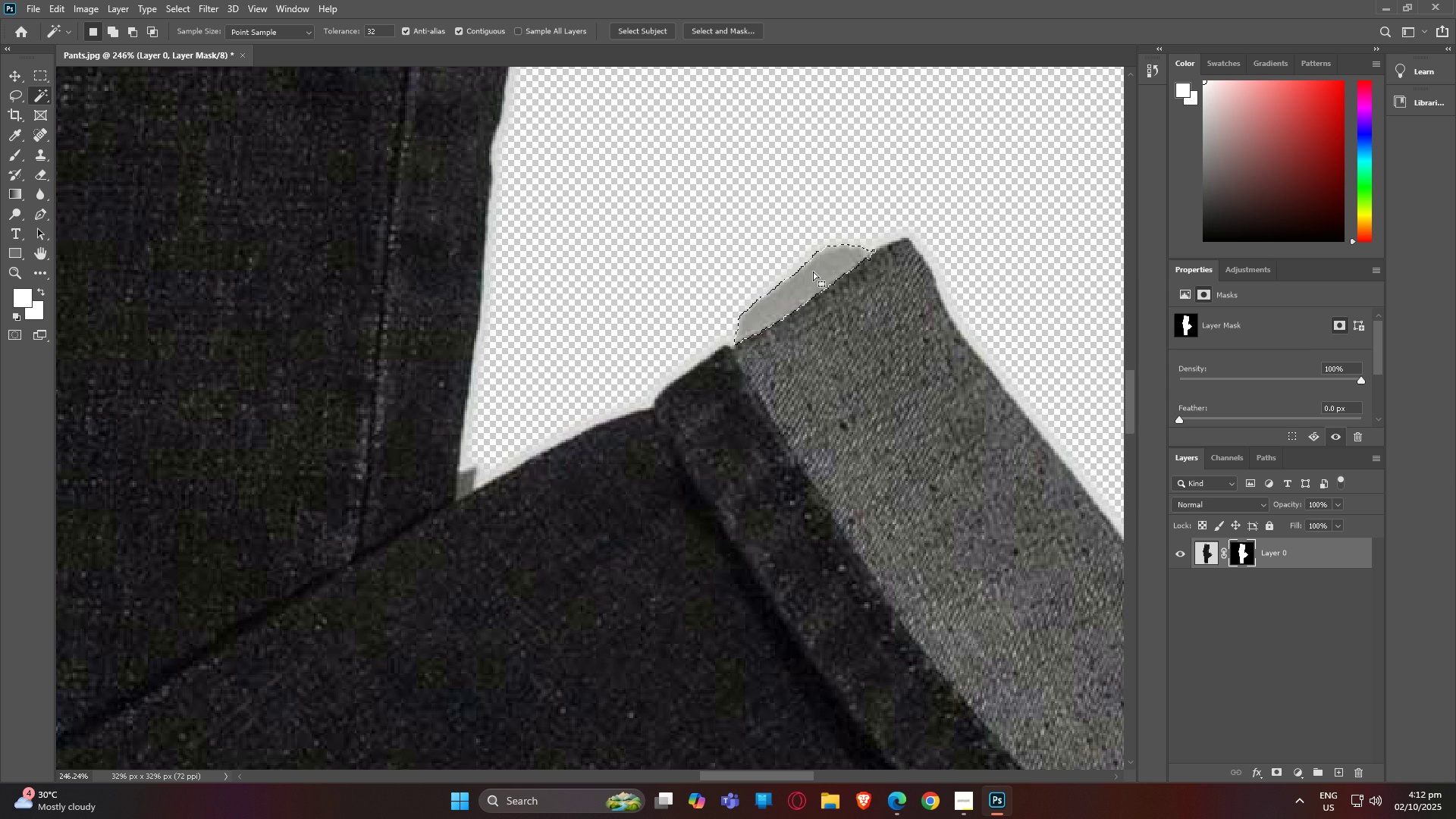 
right_click([813, 271])
 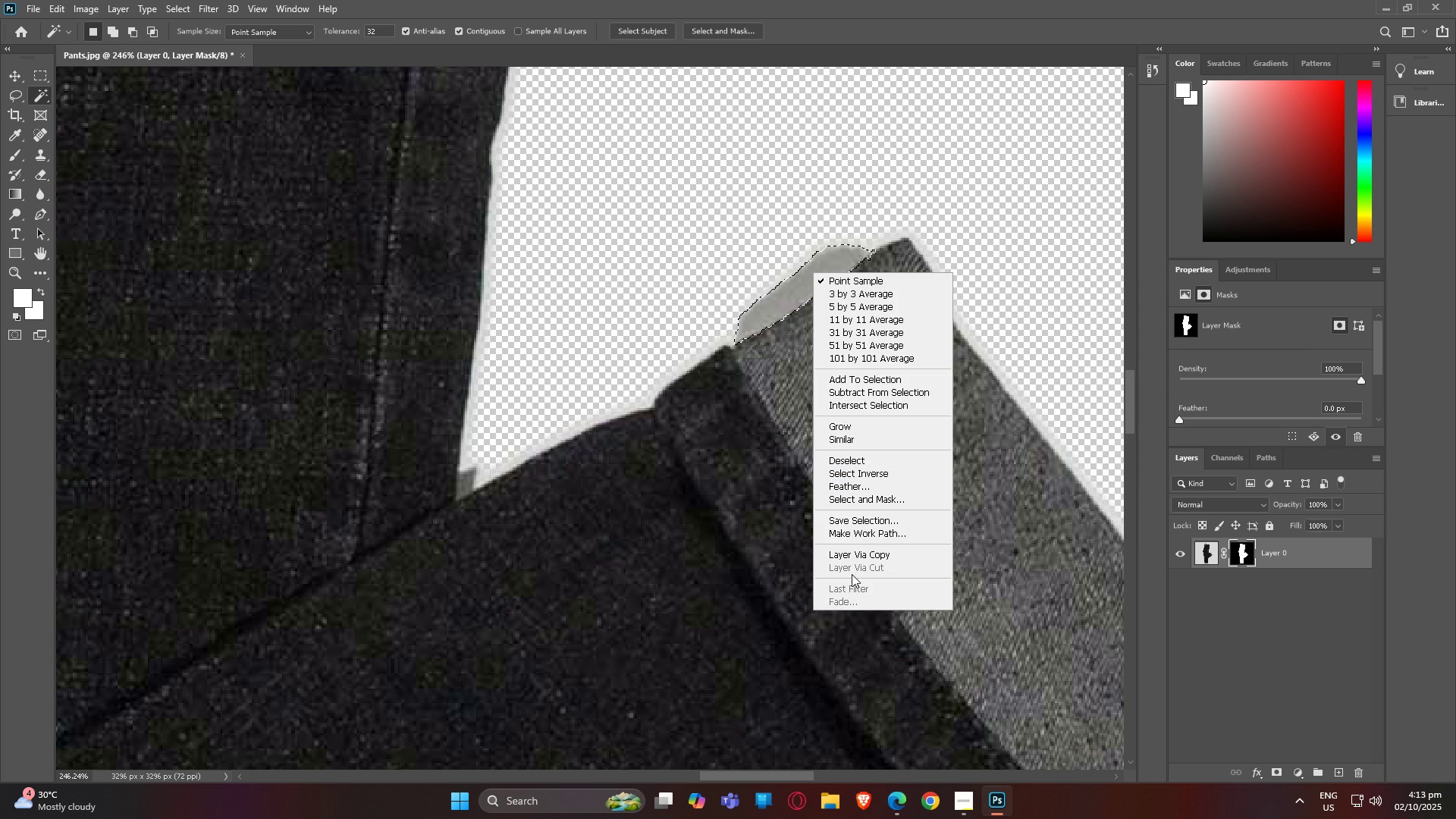 
left_click([756, 227])
 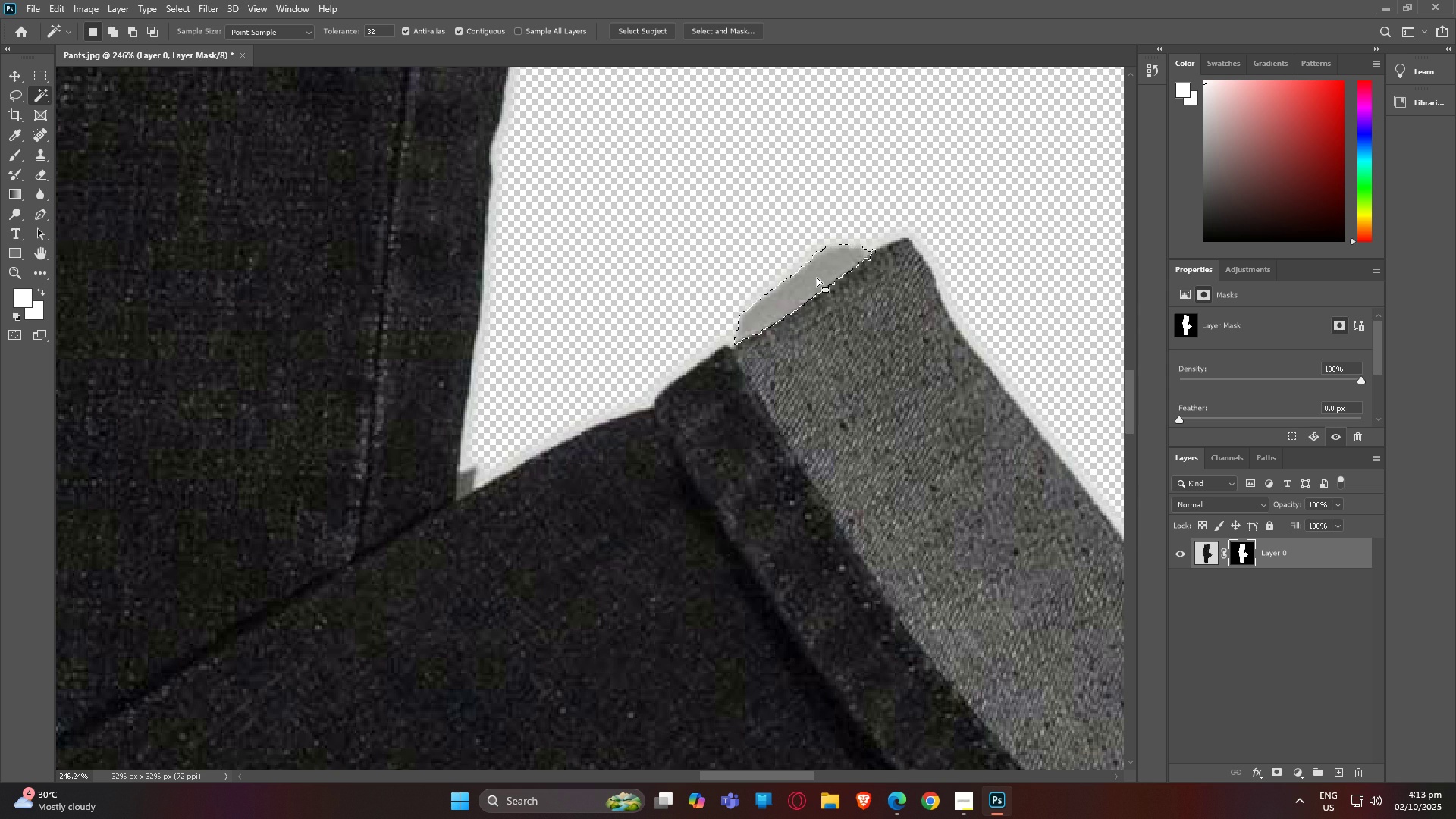 
left_click([817, 278])